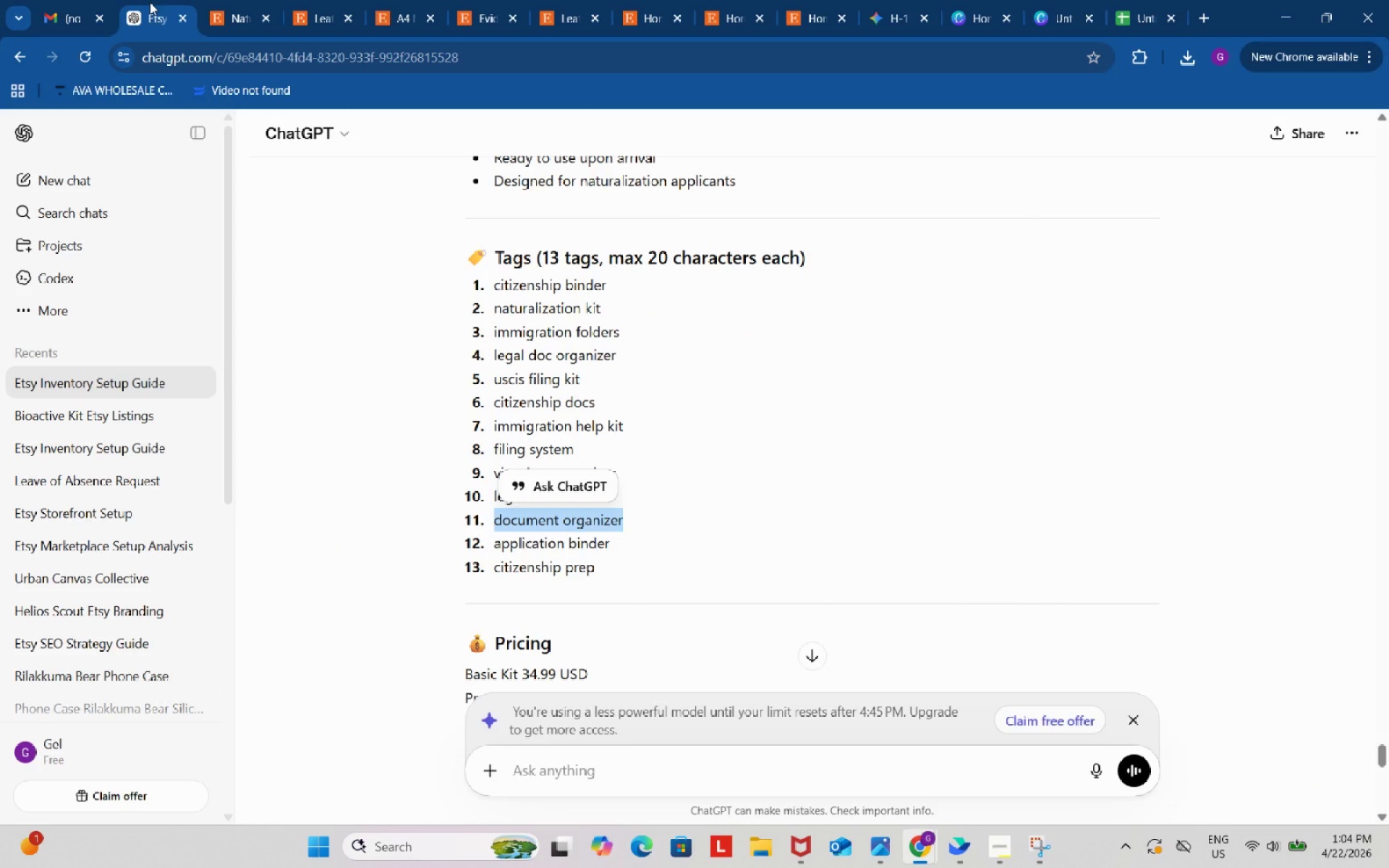 
left_click_drag(start_coordinate=[497, 543], to_coordinate=[612, 543])
 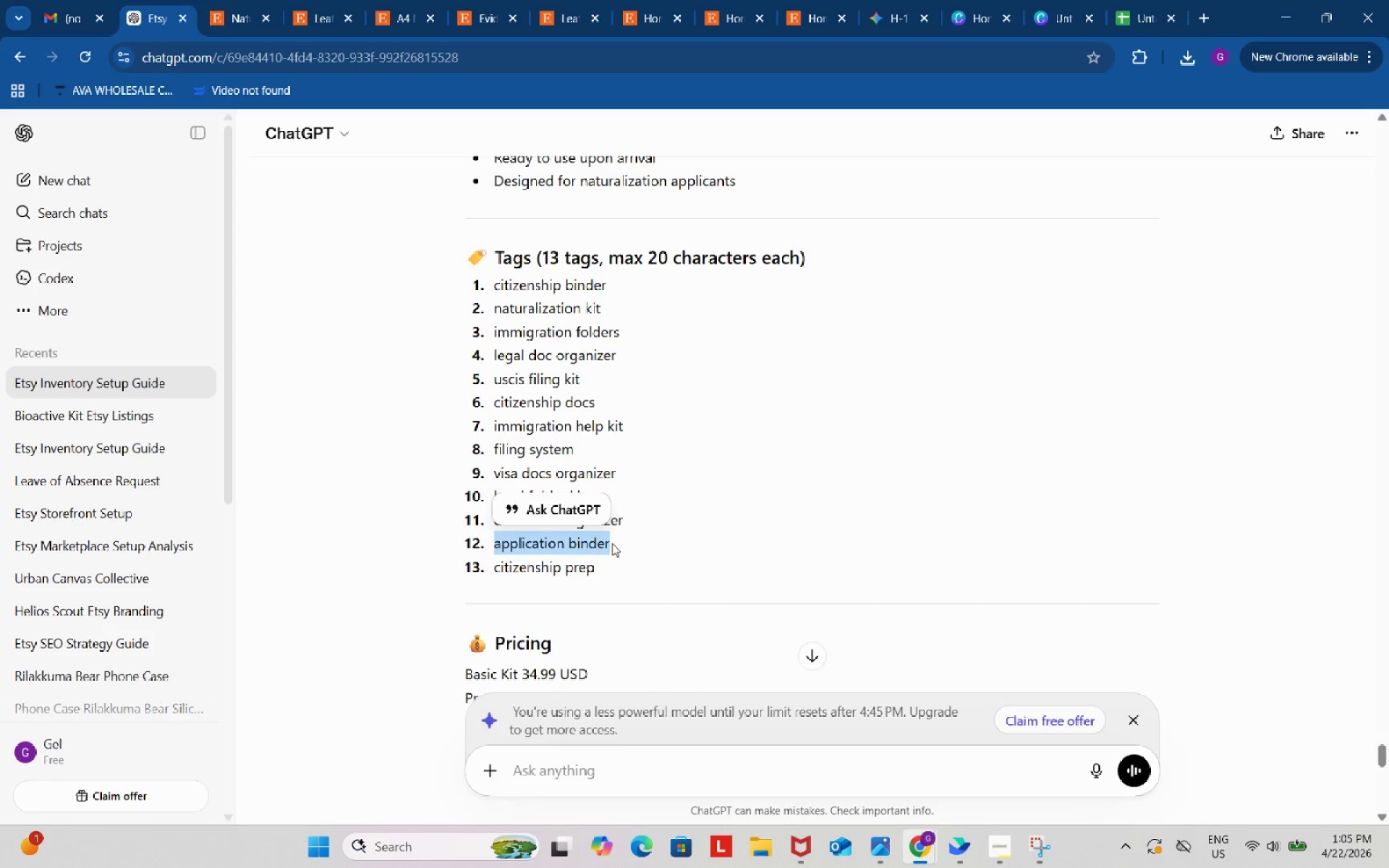 
key(Control+ControlLeft)
 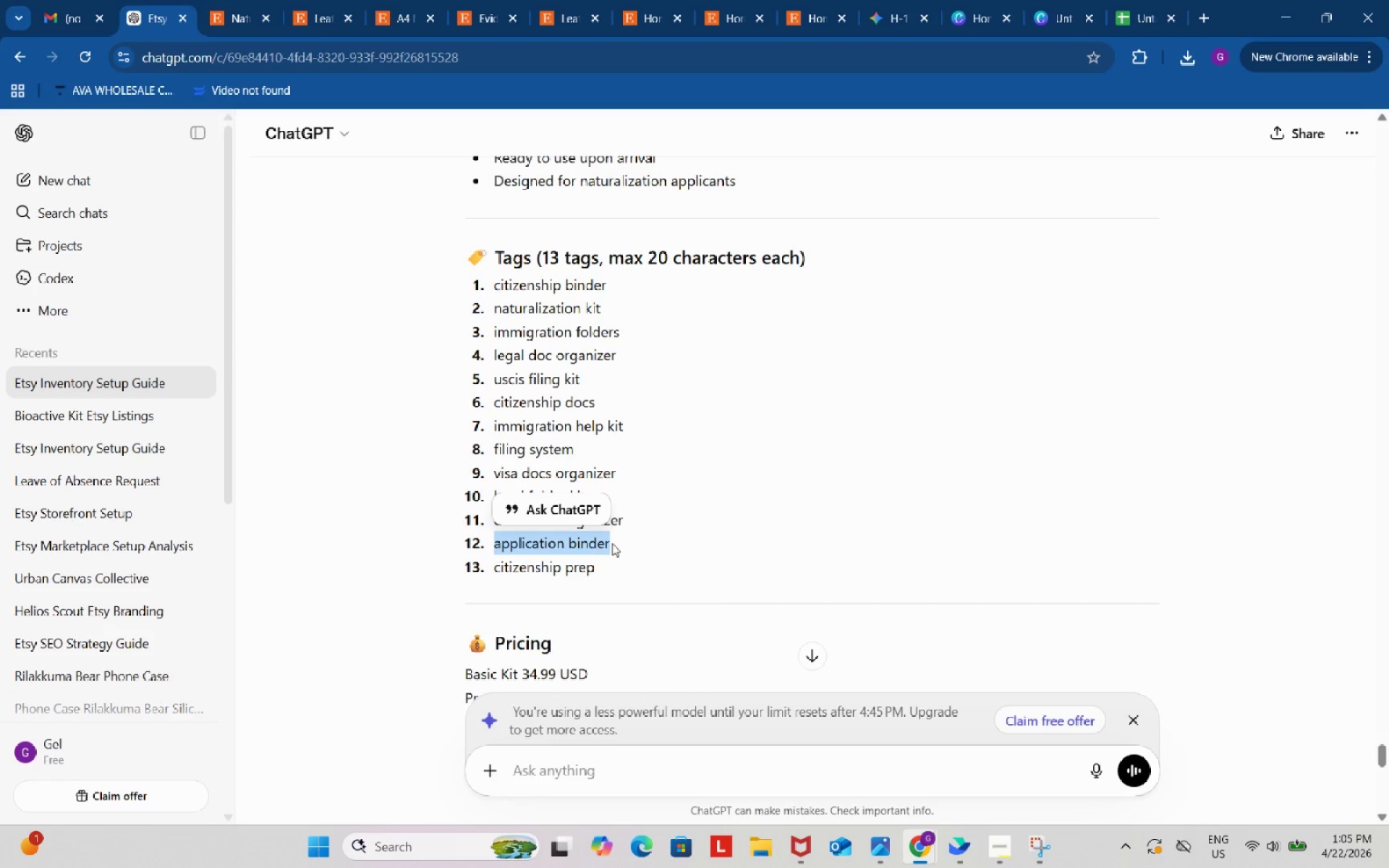 
key(Control+C)
 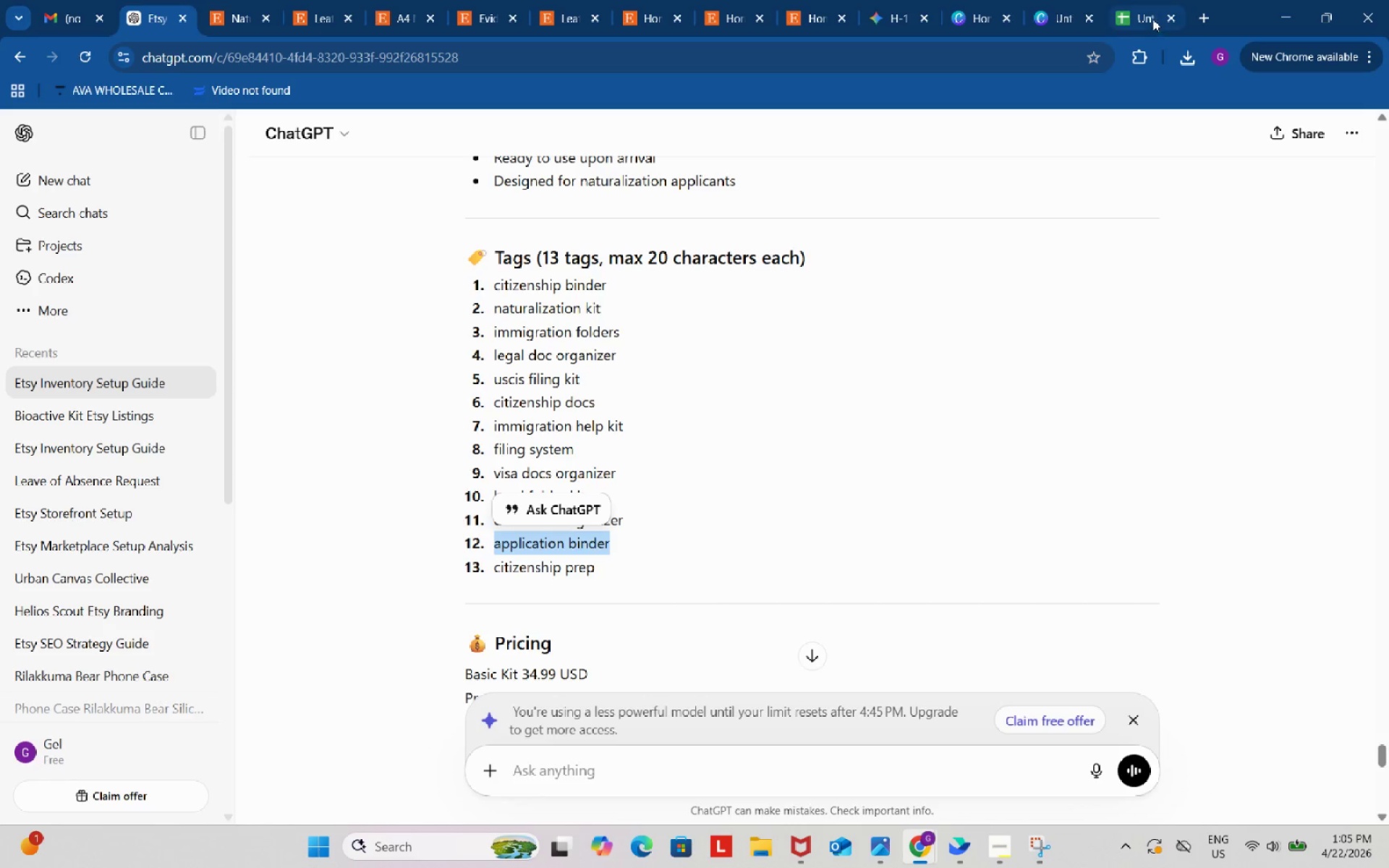 
left_click([1152, 16])
 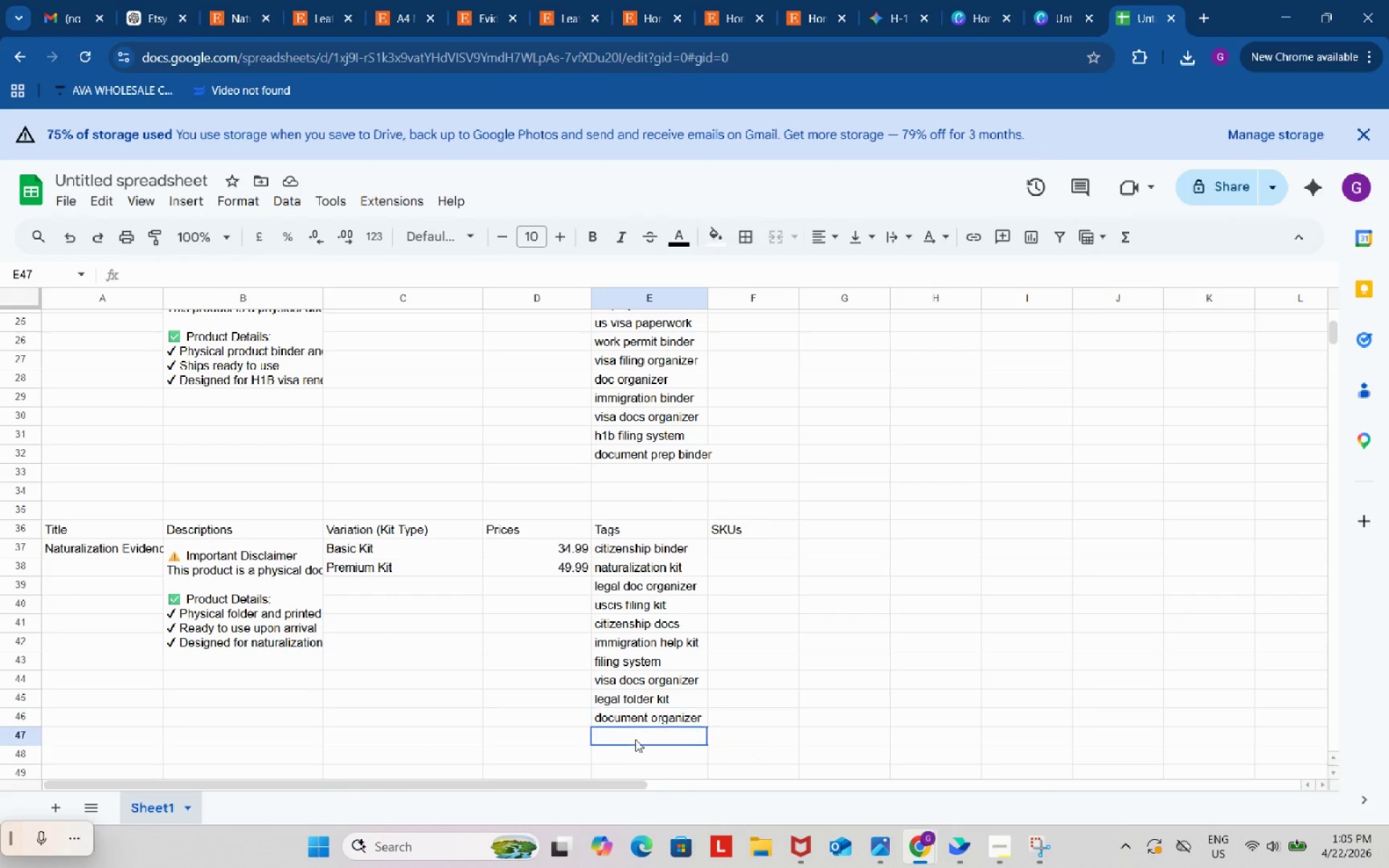 
double_click([635, 739])
 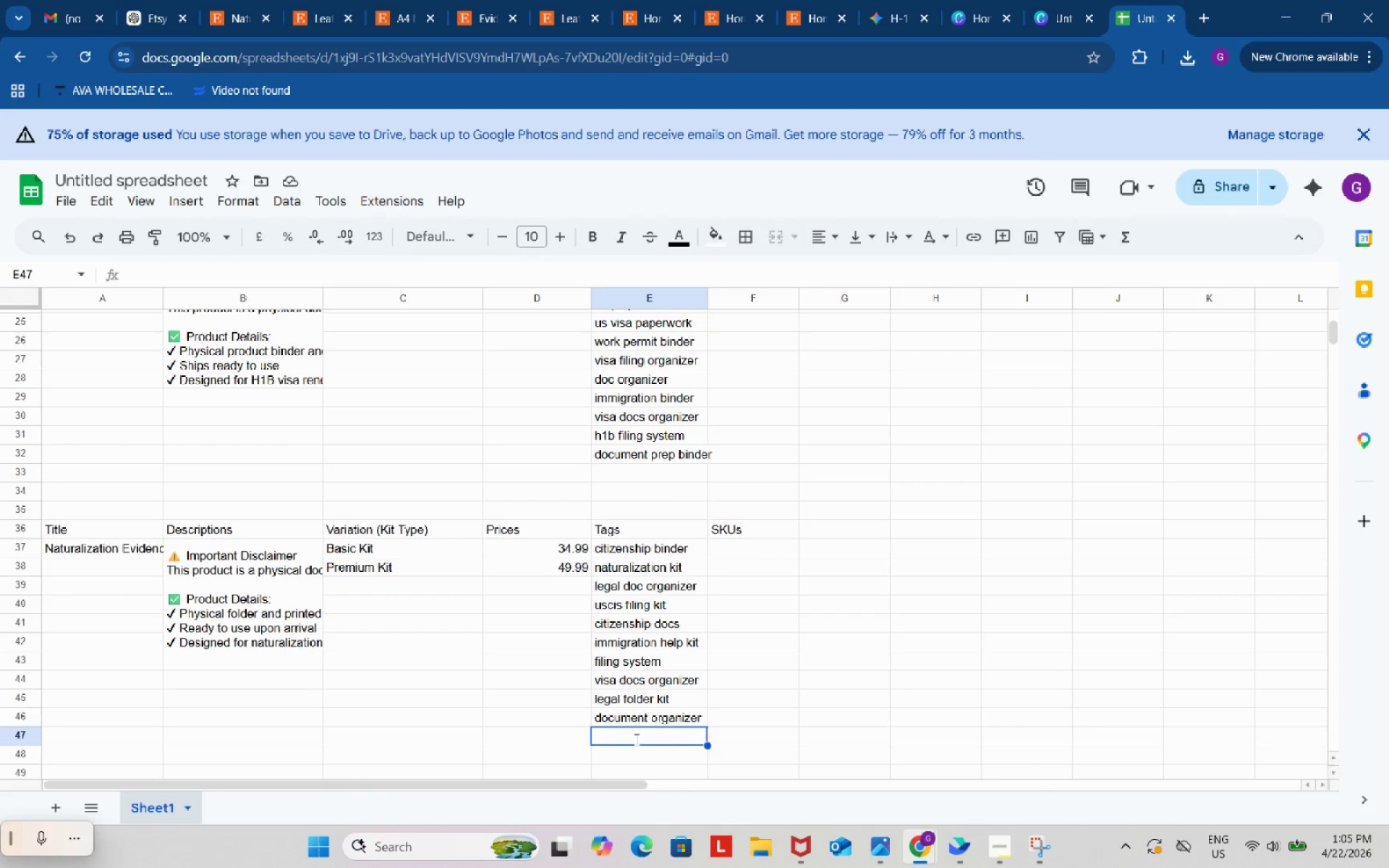 
key(Control+ControlLeft)
 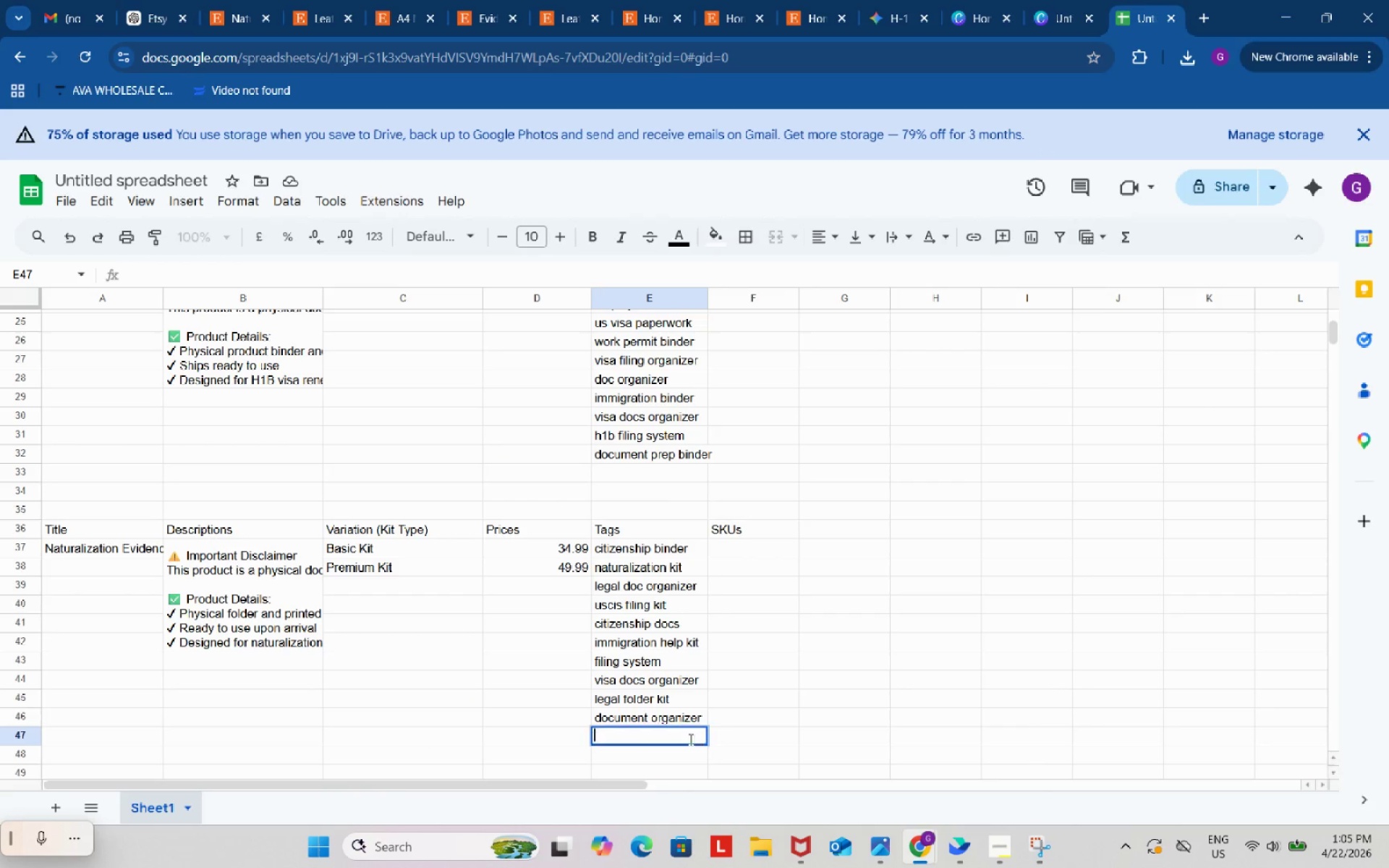 
key(Control+V)
 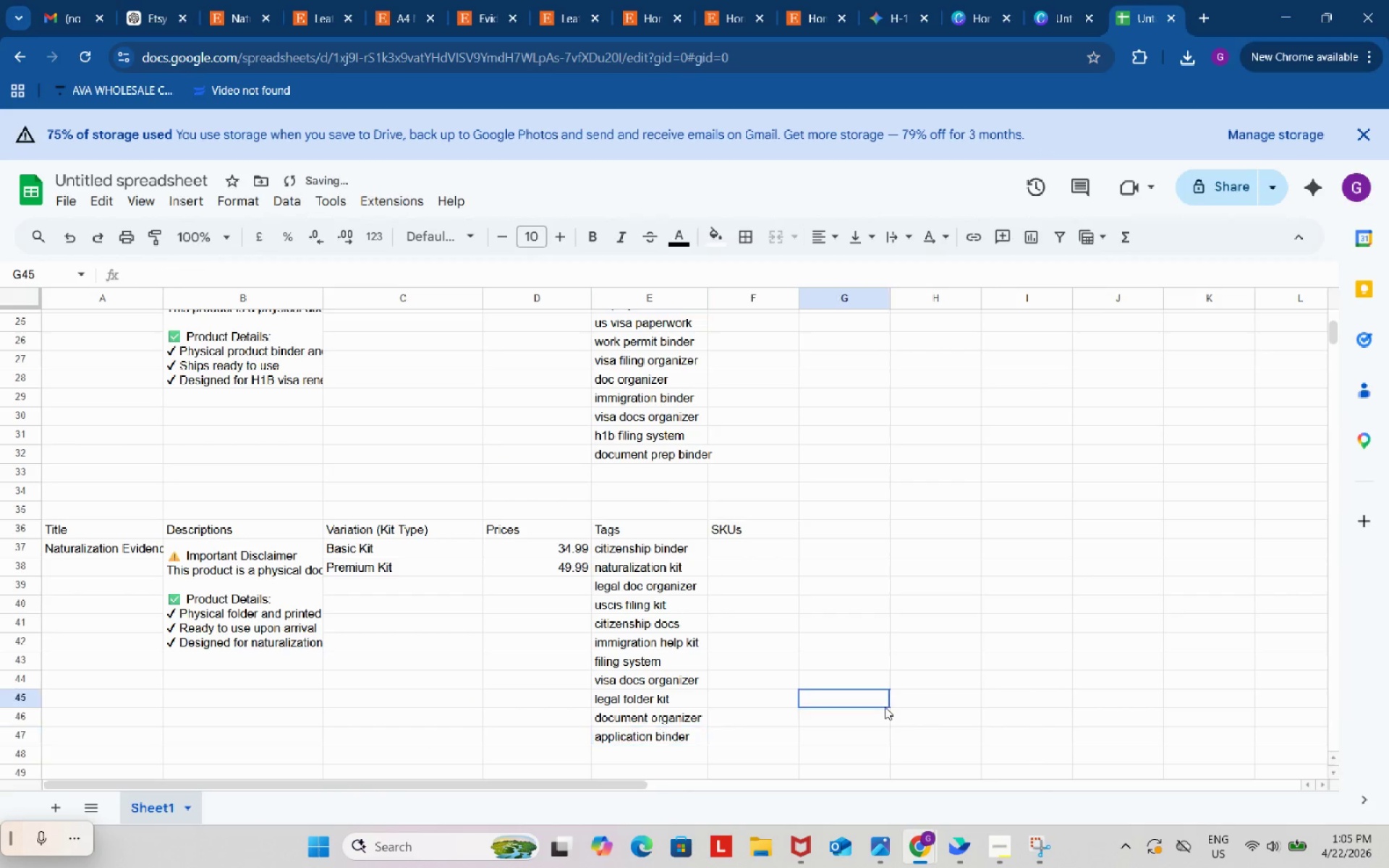 
left_click([885, 707])
 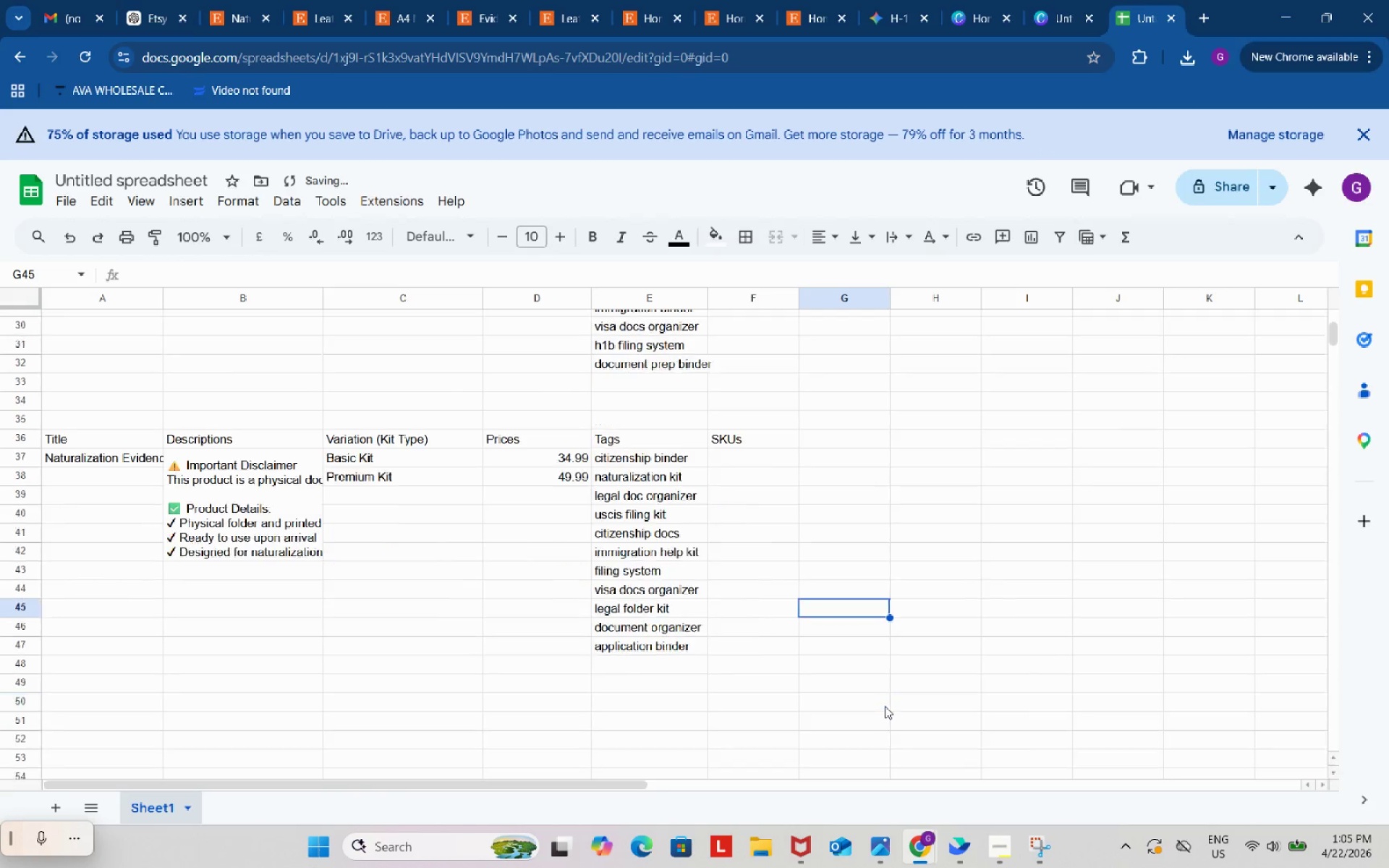 
scroll: coordinate [885, 706], scroll_direction: down, amount: 1.0
 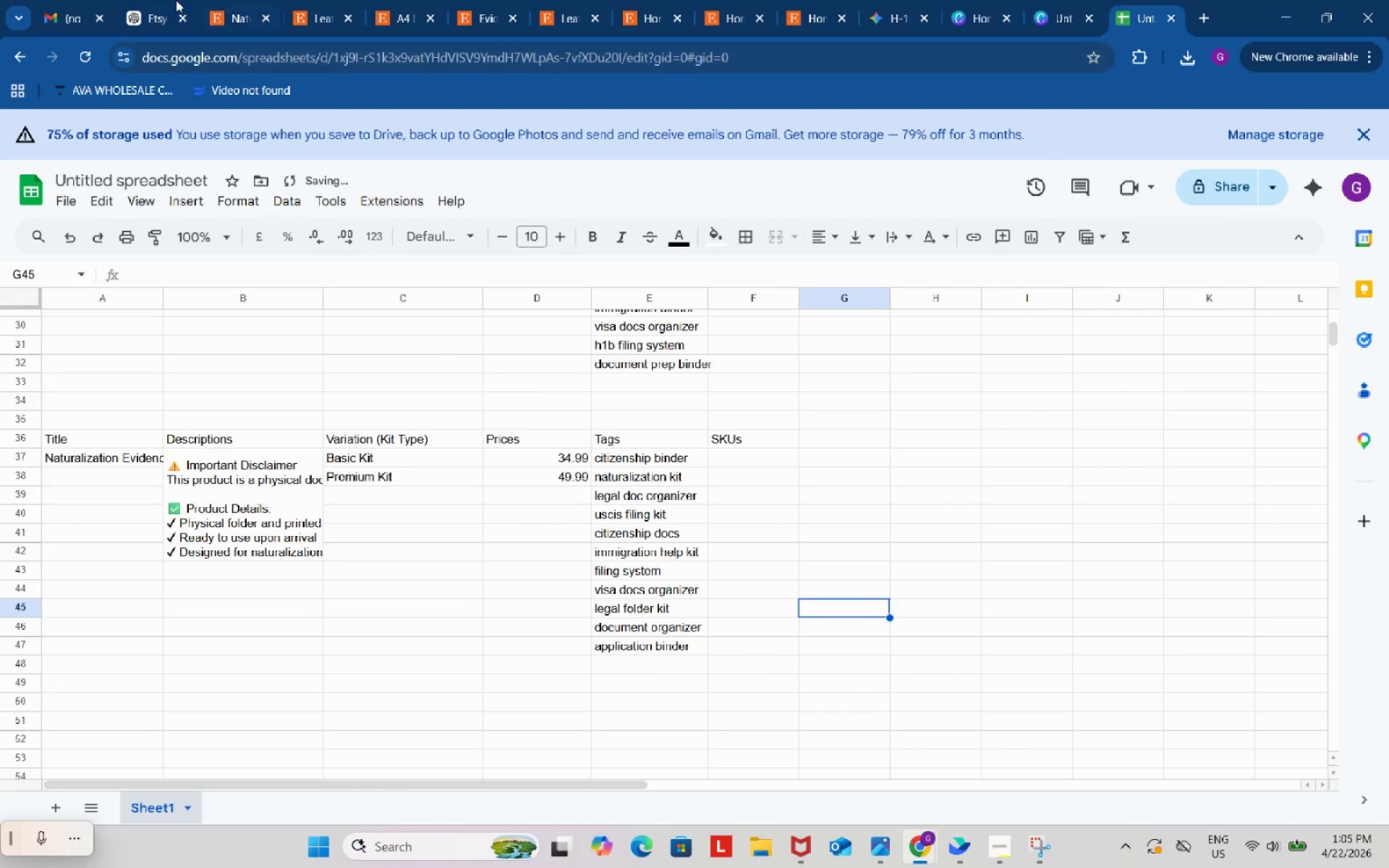 
left_click([162, 0])
 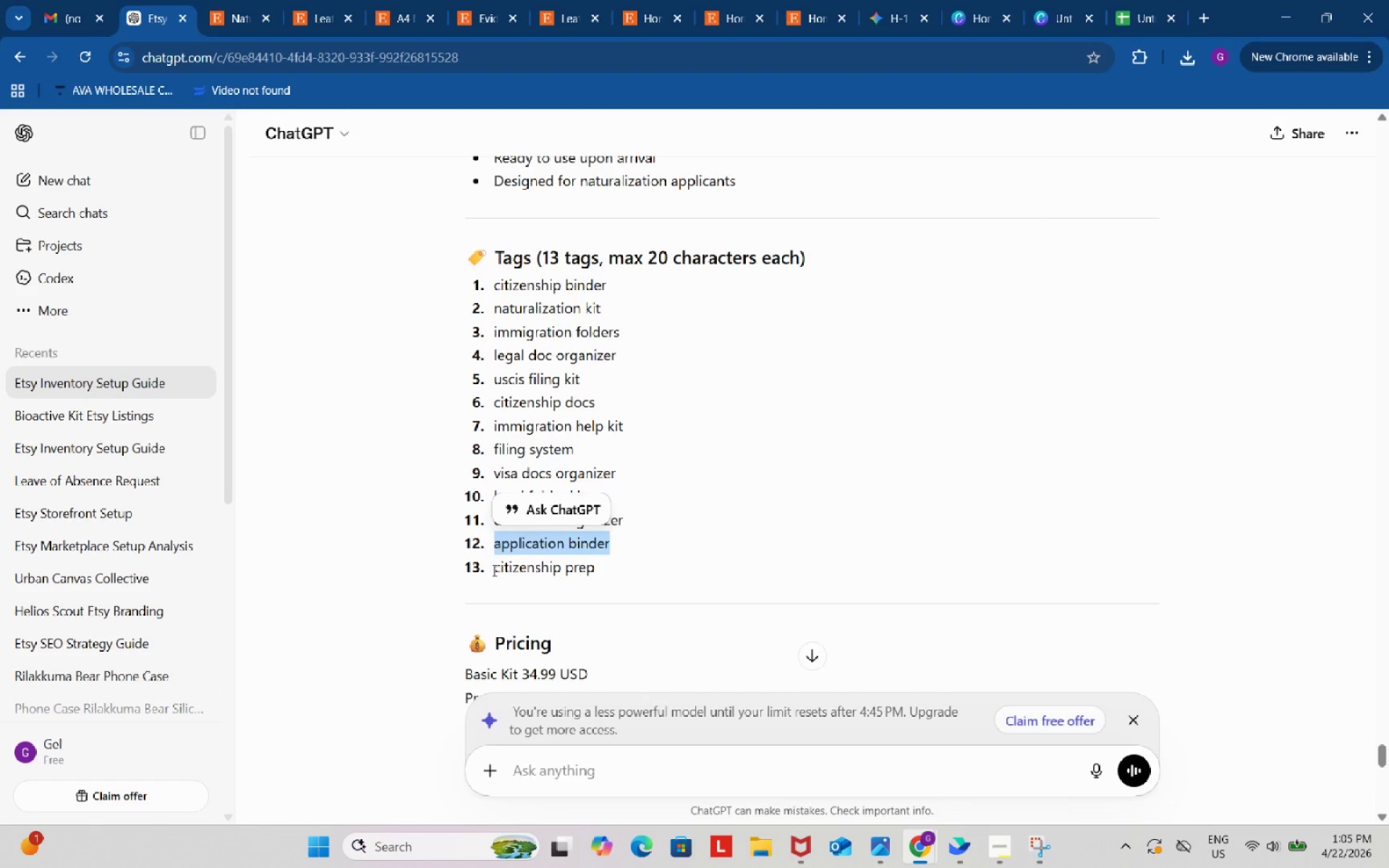 
left_click_drag(start_coordinate=[492, 569], to_coordinate=[599, 574])
 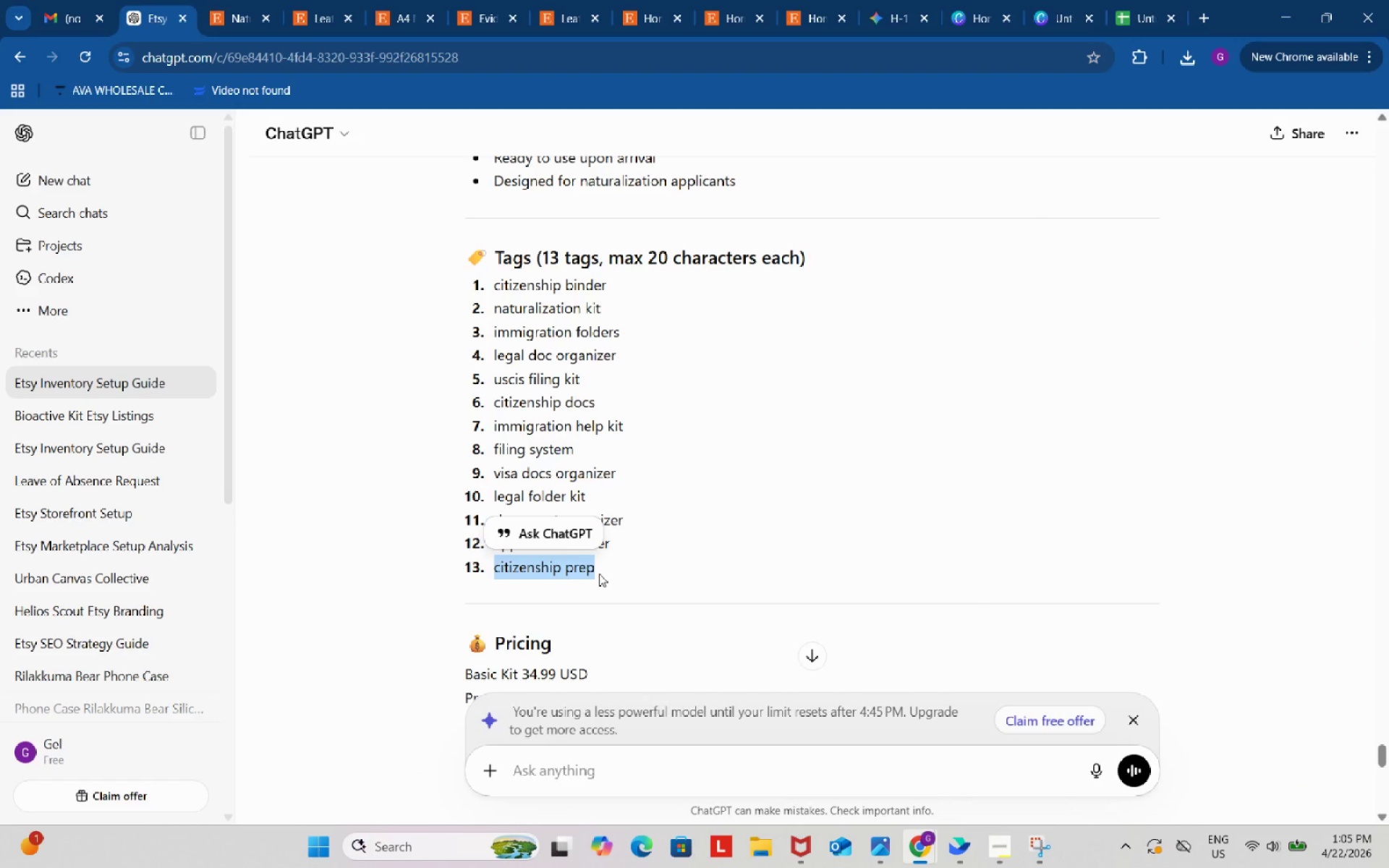 
key(Control+ControlLeft)
 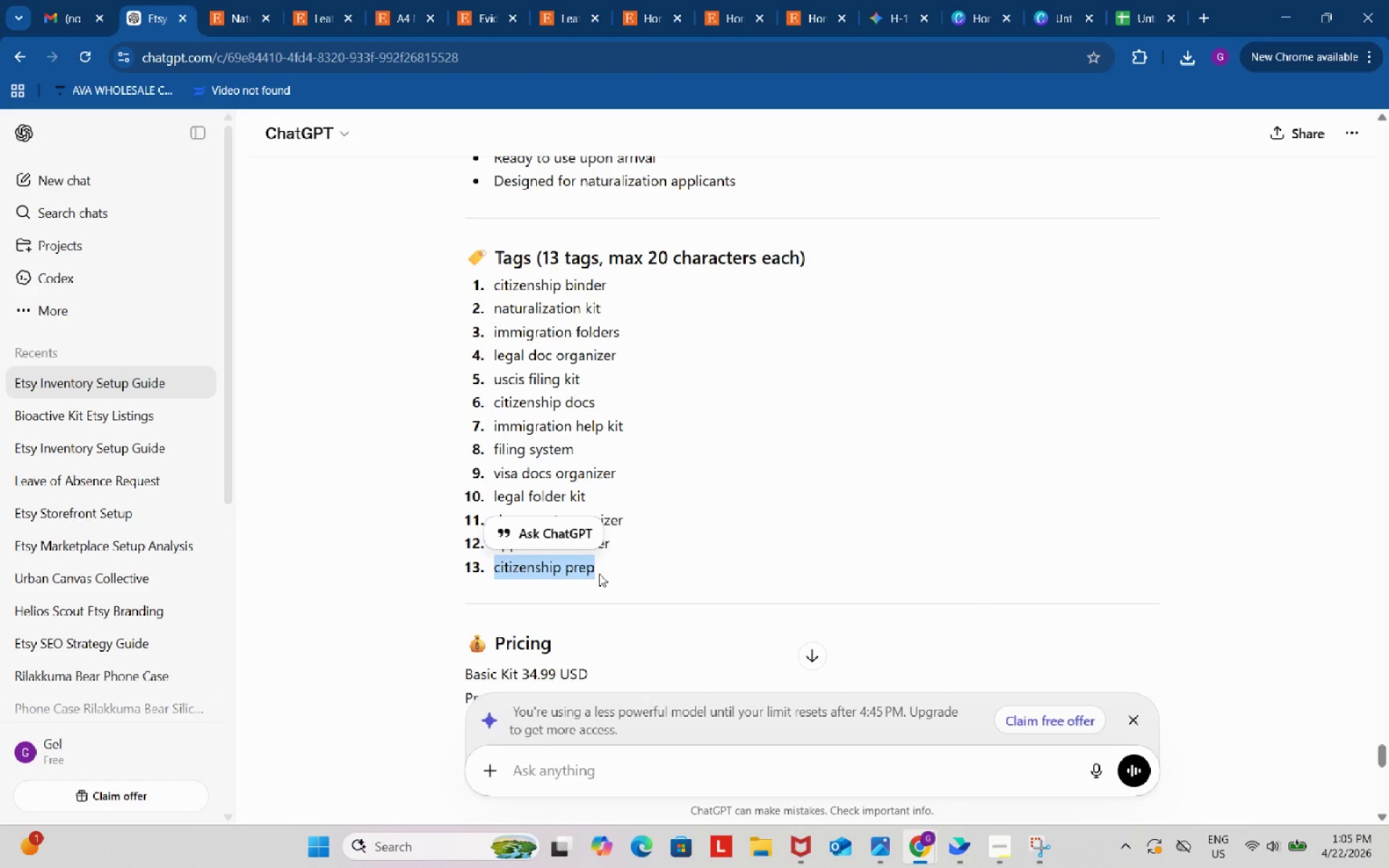 
key(Control+C)
 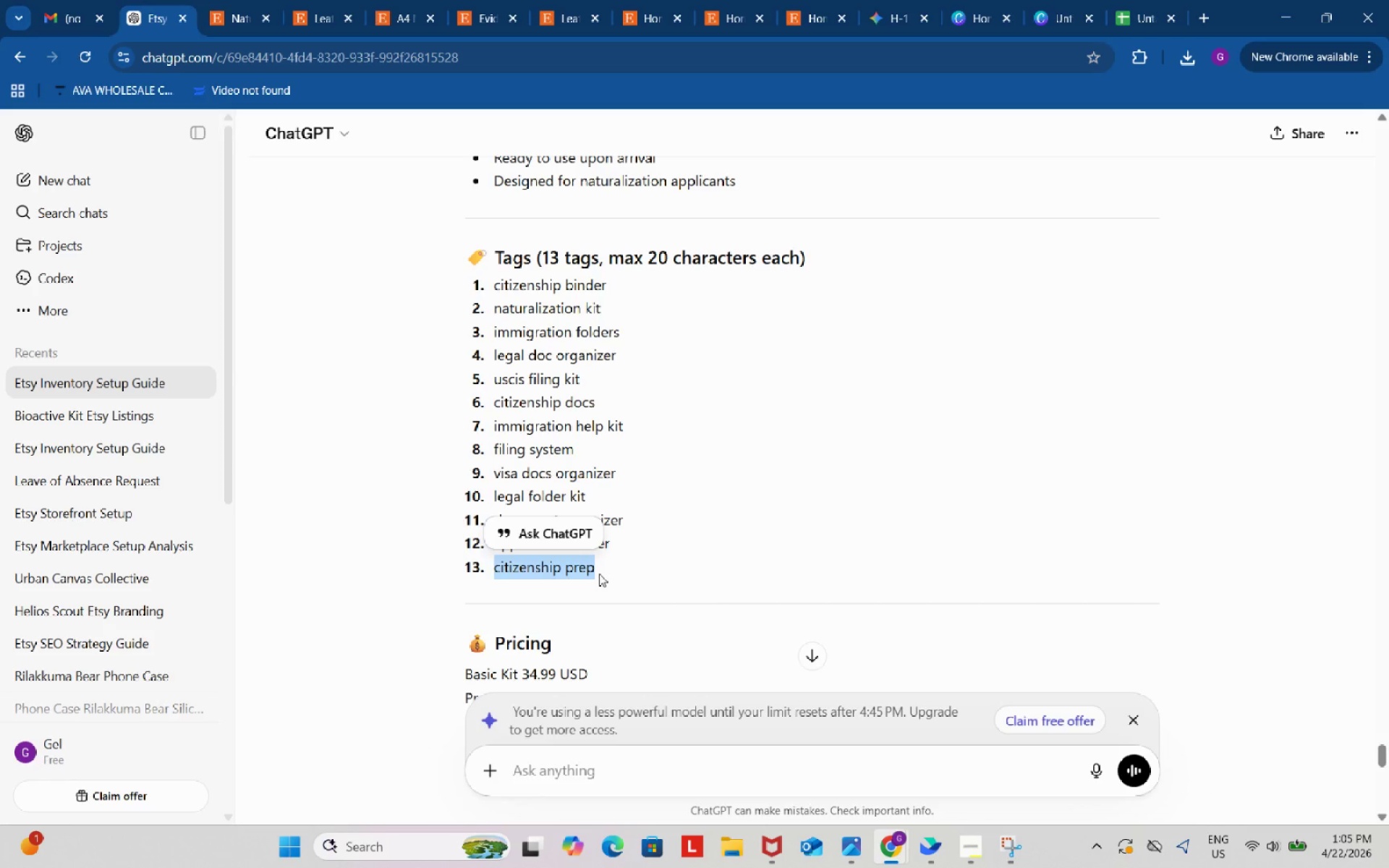 
wait(23.17)
 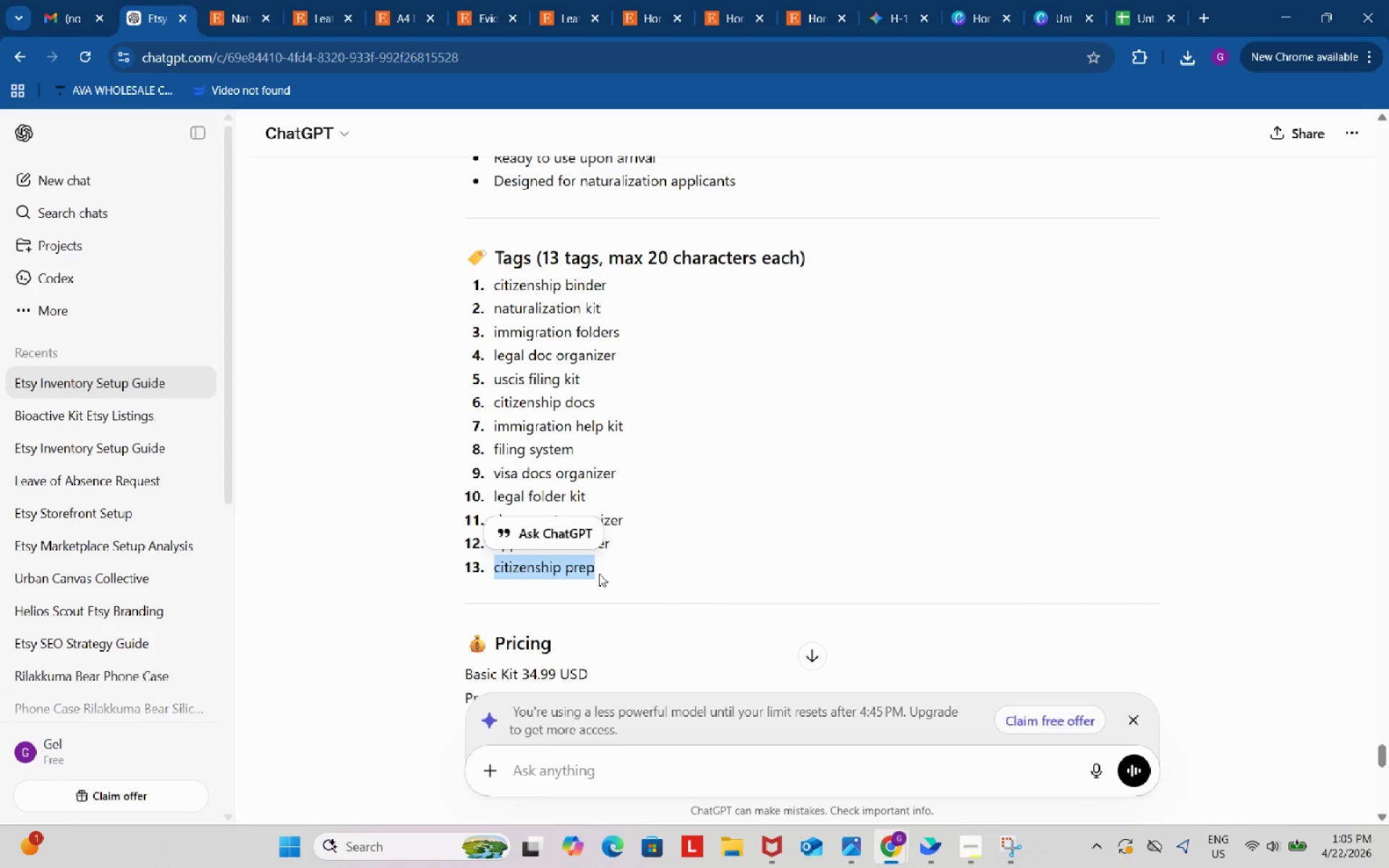 
key(Control+ControlLeft)
 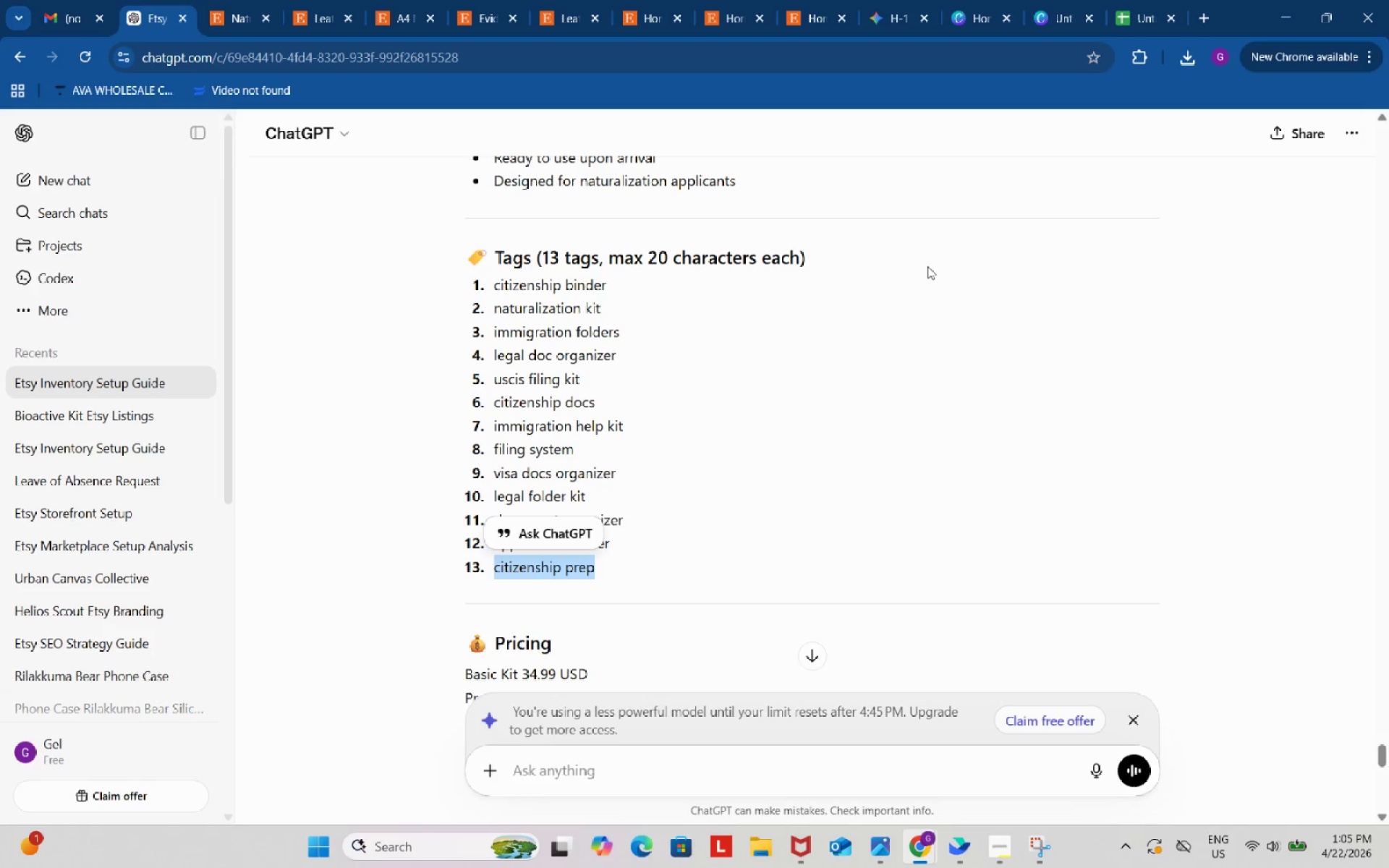 
key(Control+C)
 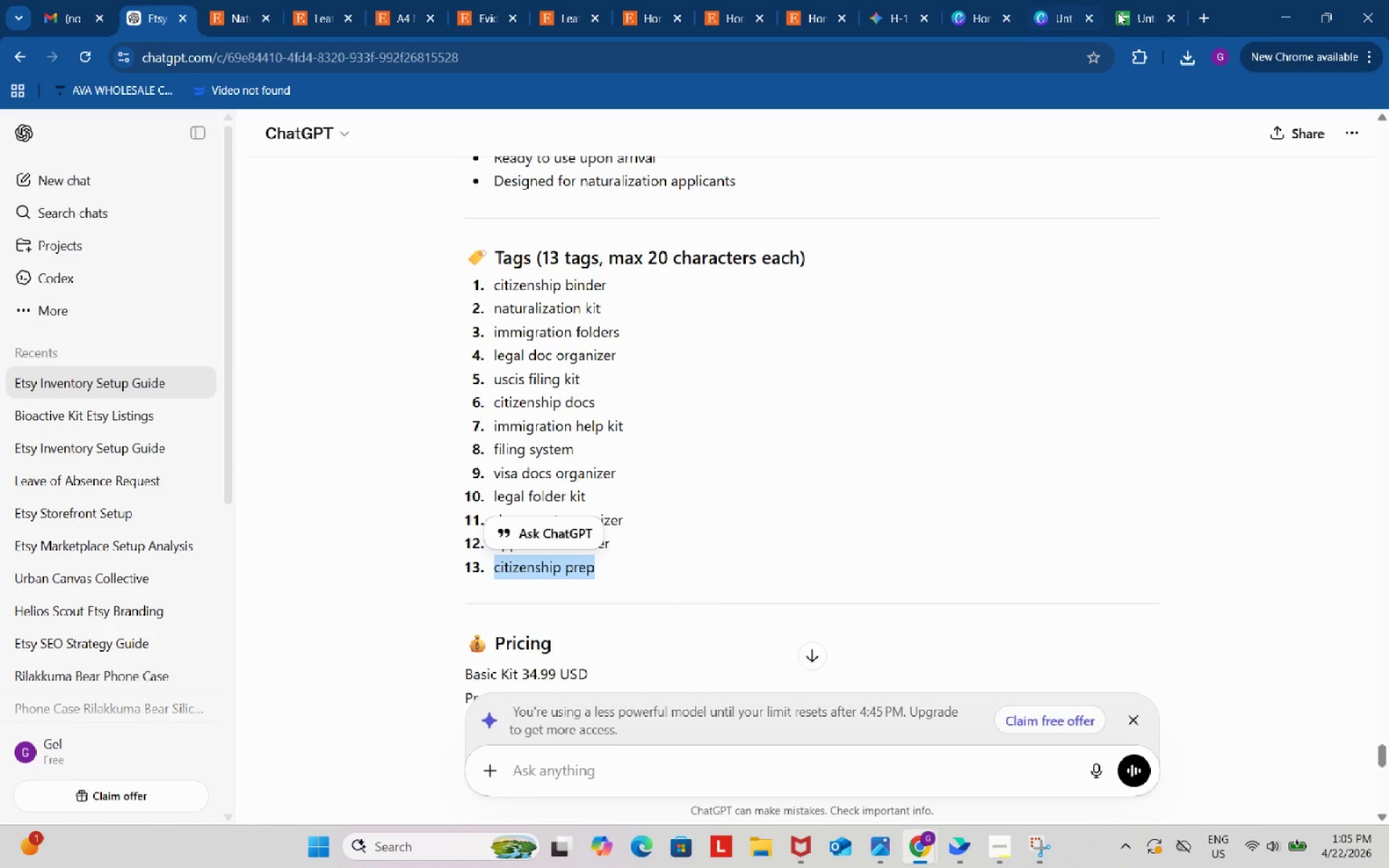 
left_click([1126, 6])
 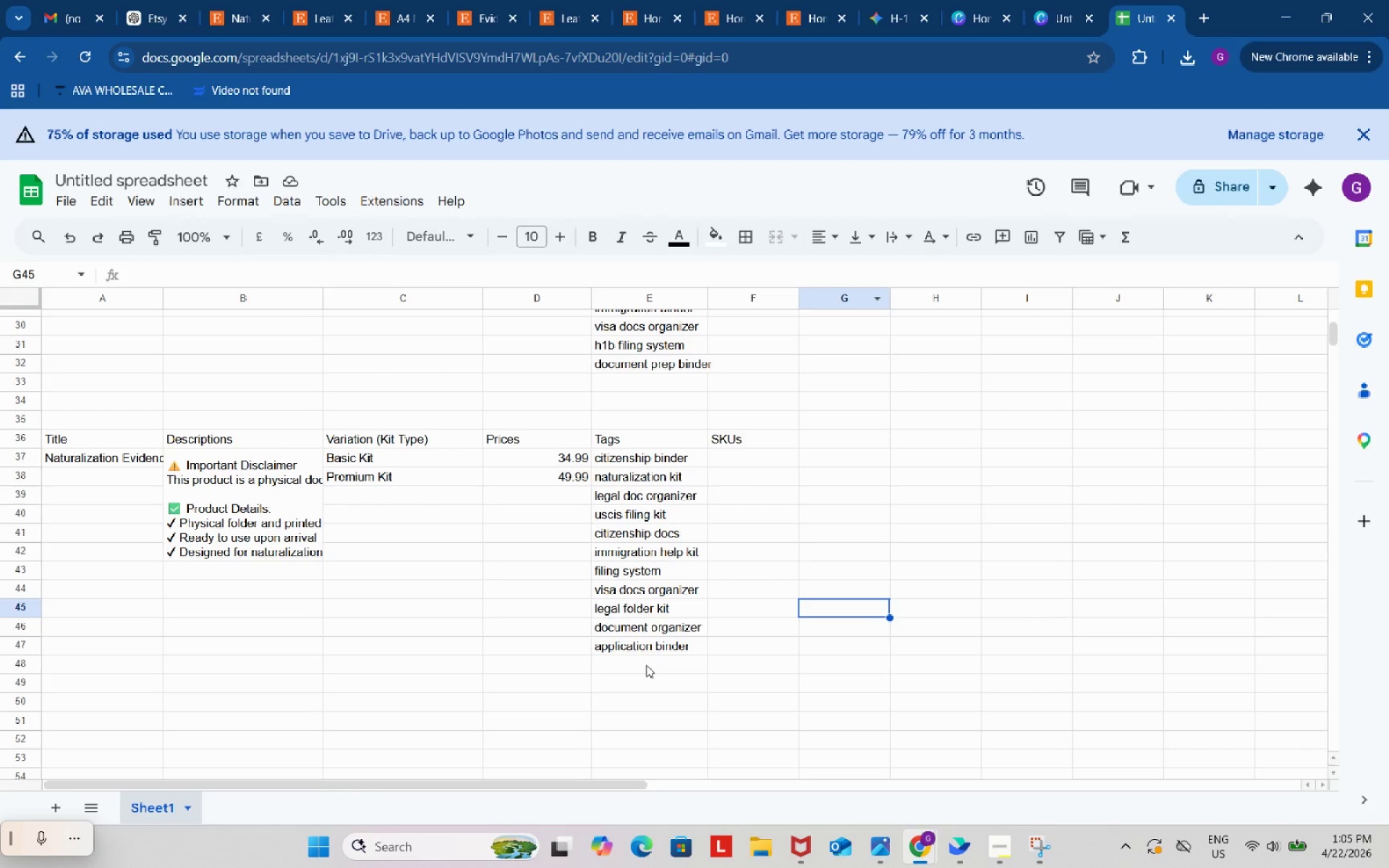 
double_click([646, 666])
 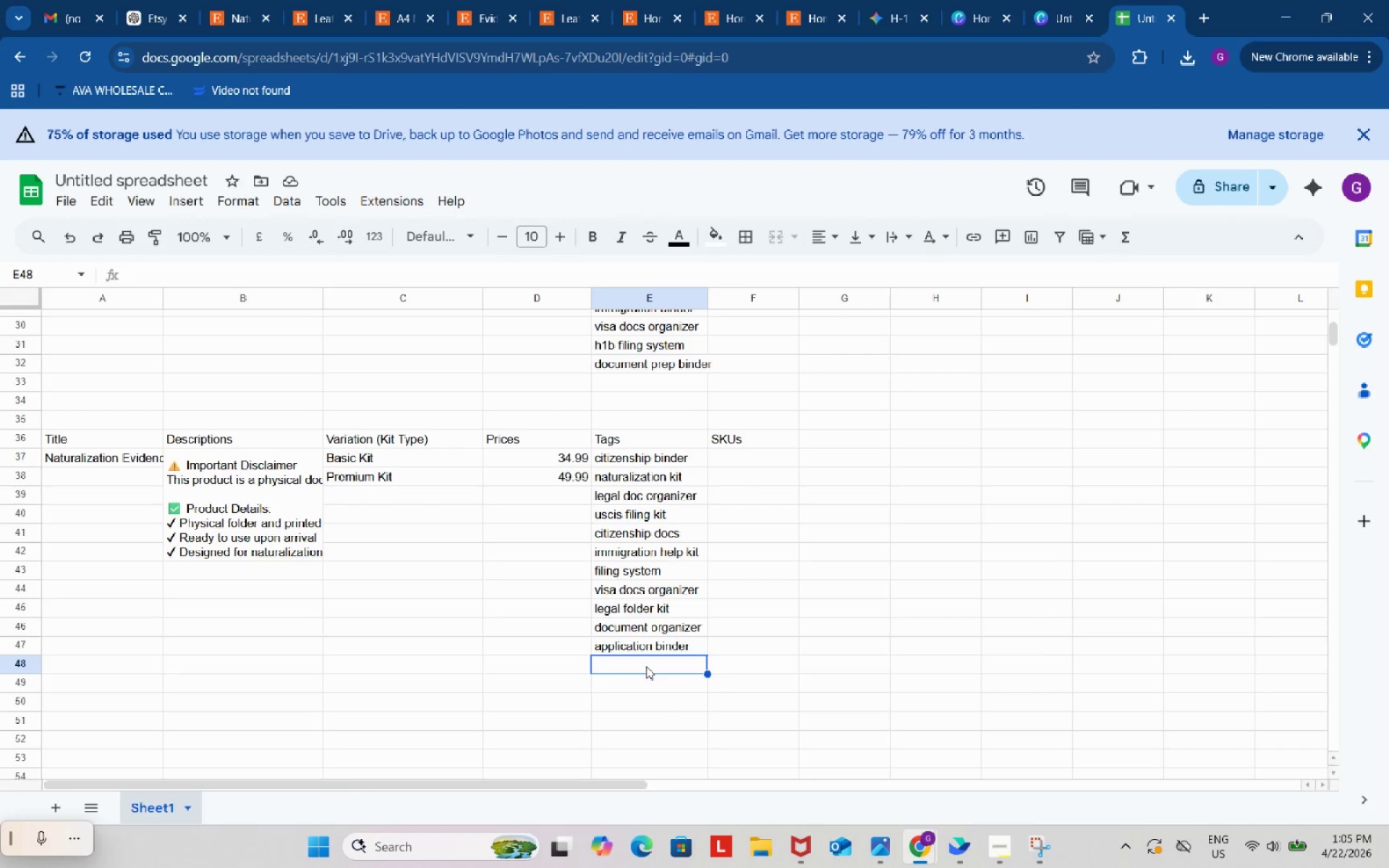 
key(Control+ControlLeft)
 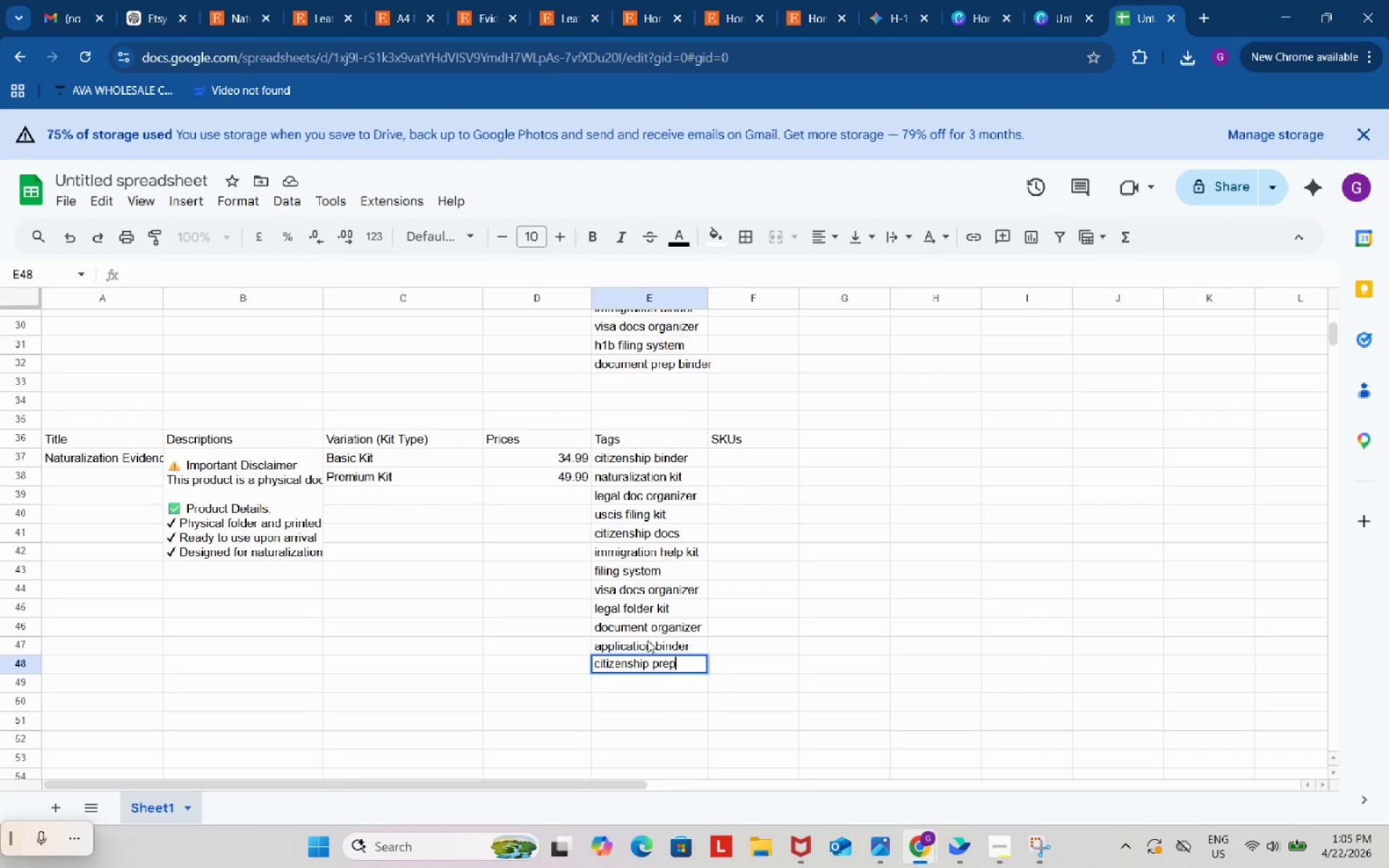 
key(Control+V)
 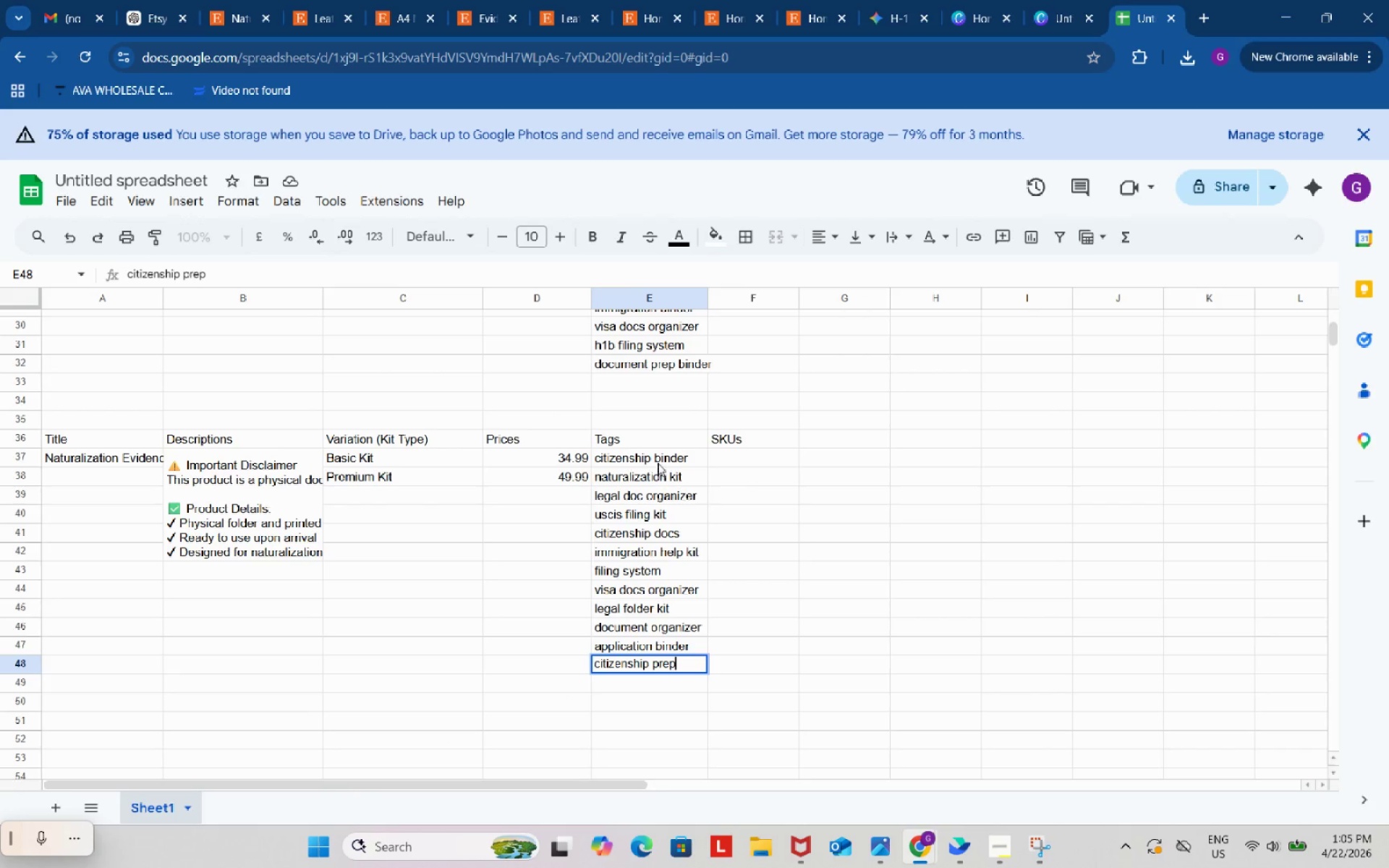 
left_click_drag(start_coordinate=[658, 456], to_coordinate=[649, 663])
 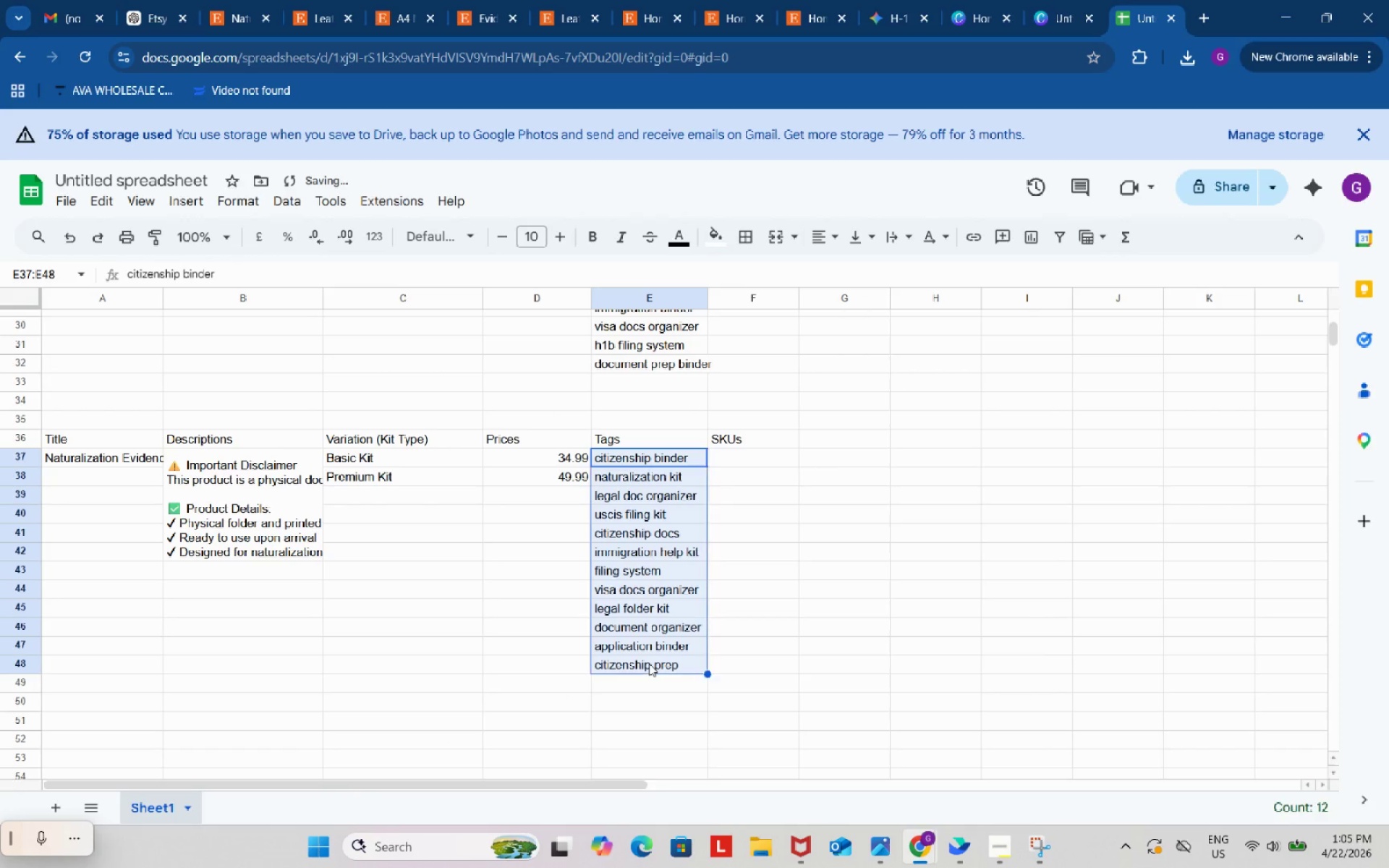 
right_click([649, 663])
 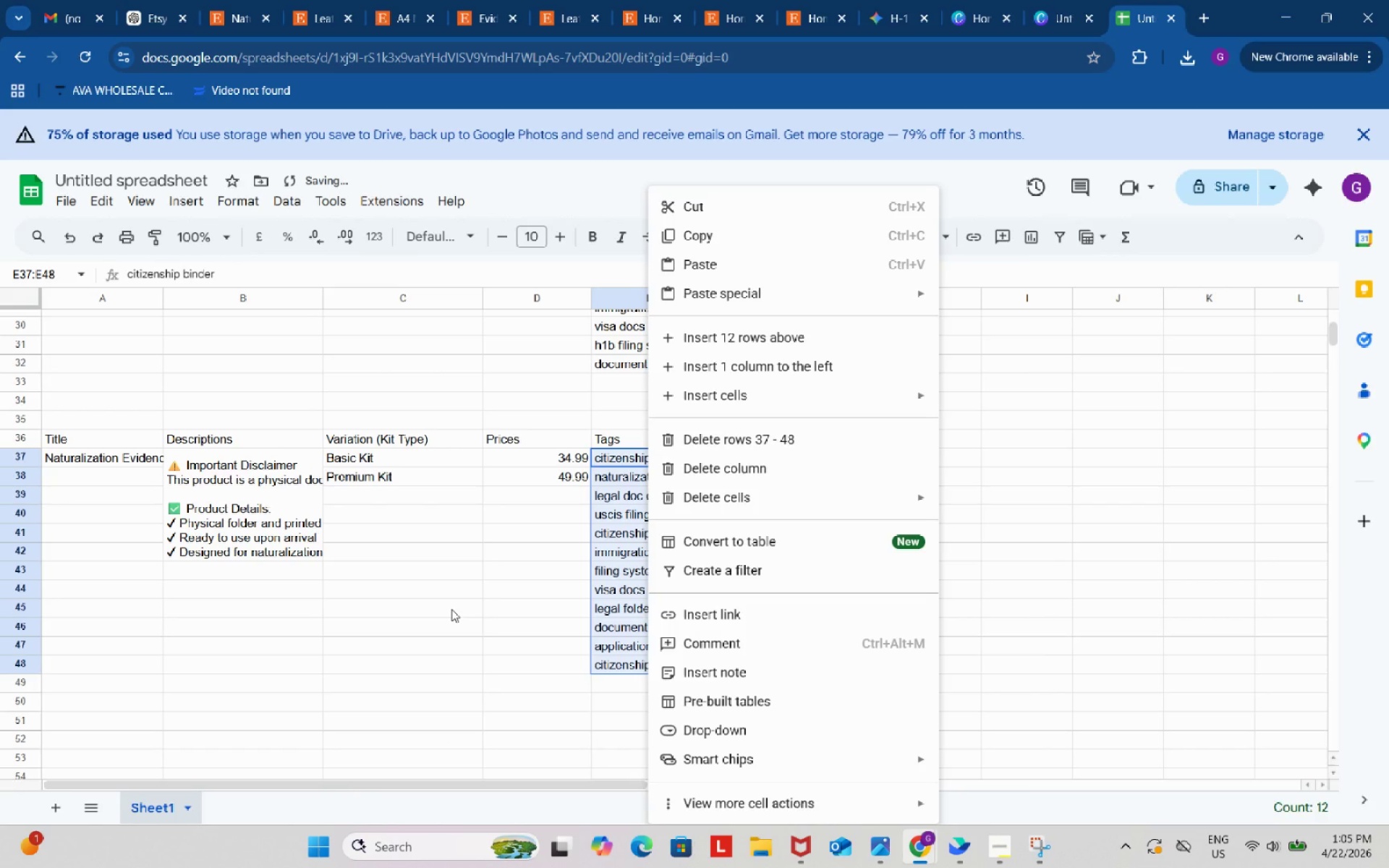 
left_click([451, 609])
 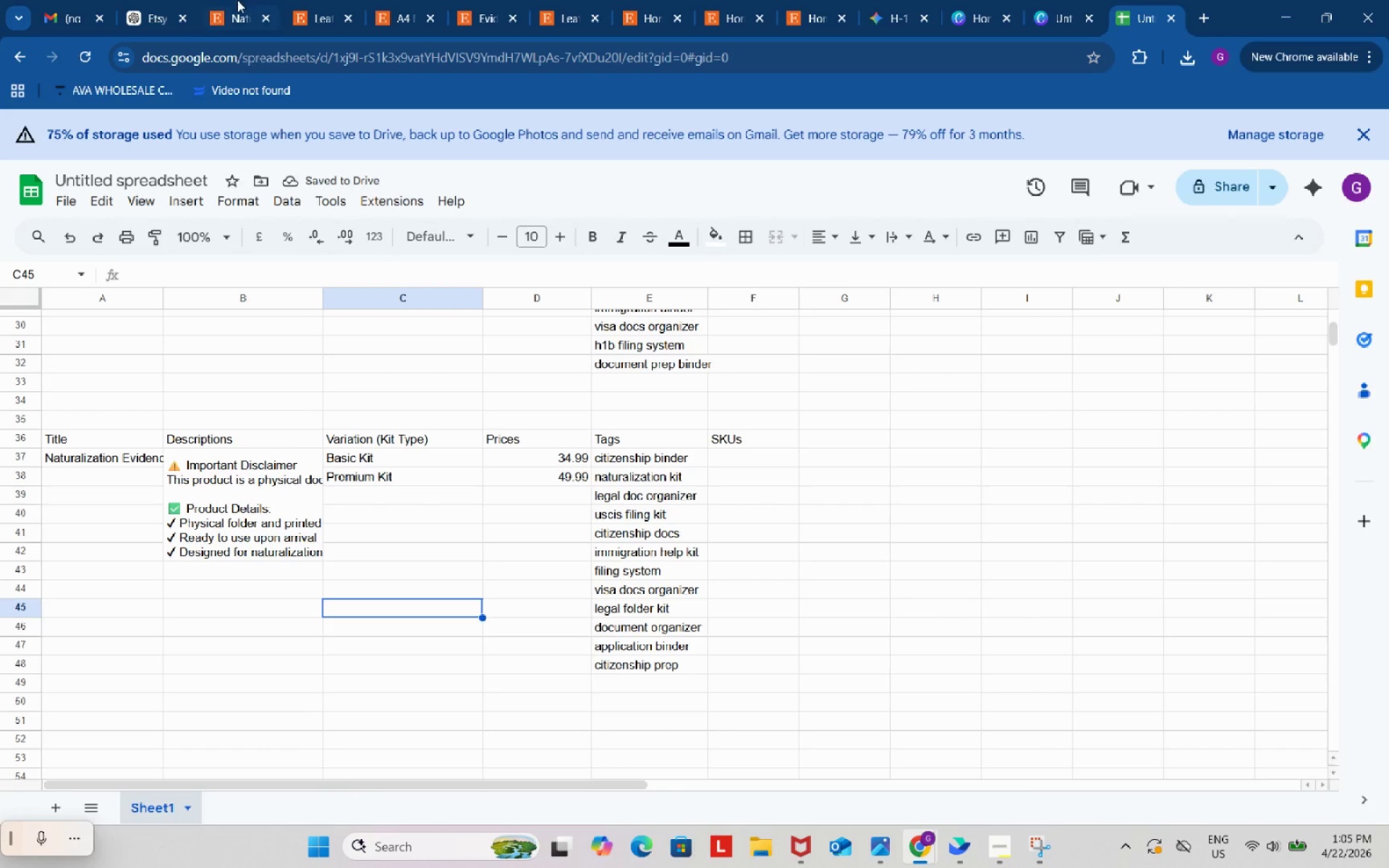 
left_click([144, 0])
 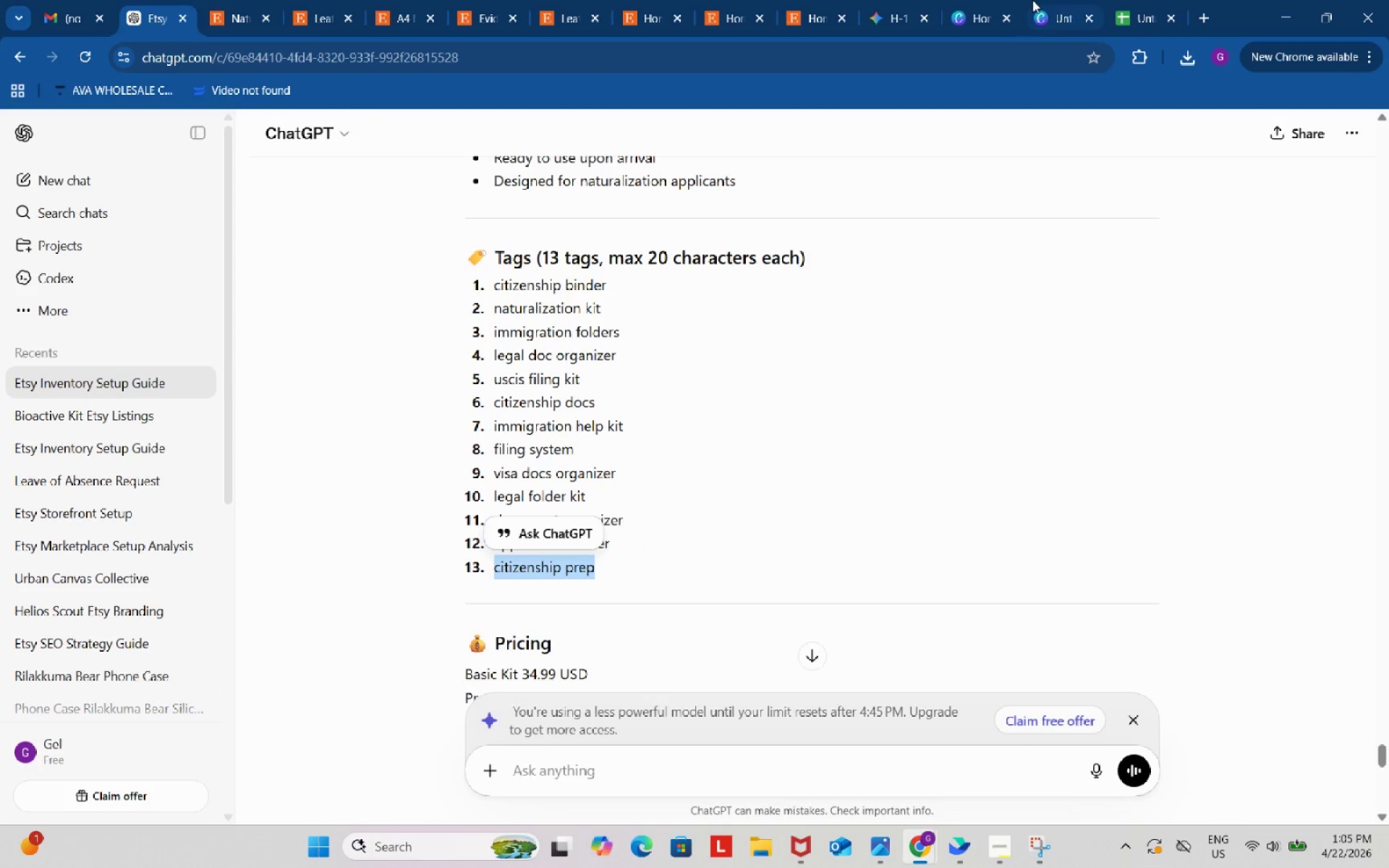 
left_click([1127, 0])
 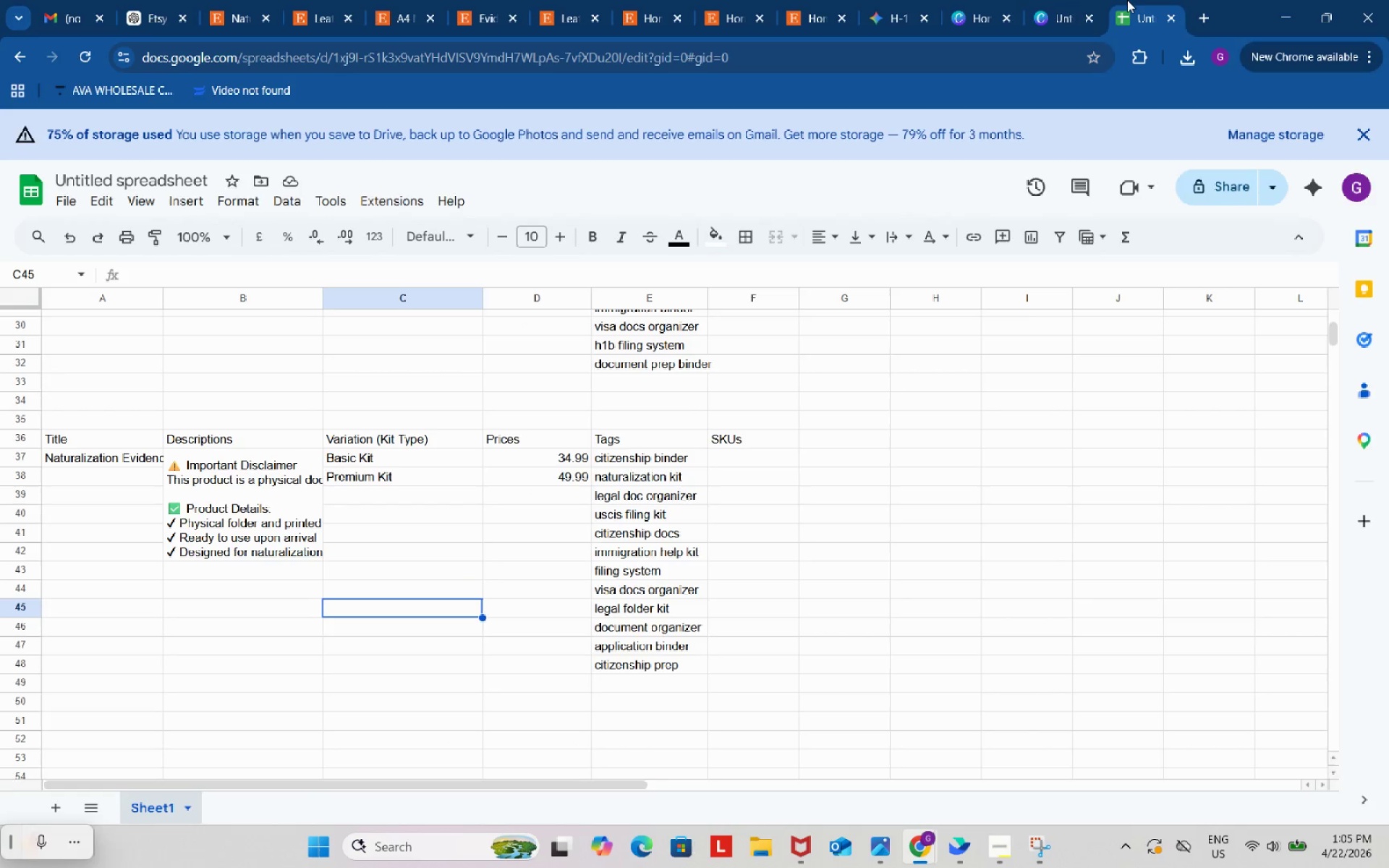 
mouse_move([1102, 12])
 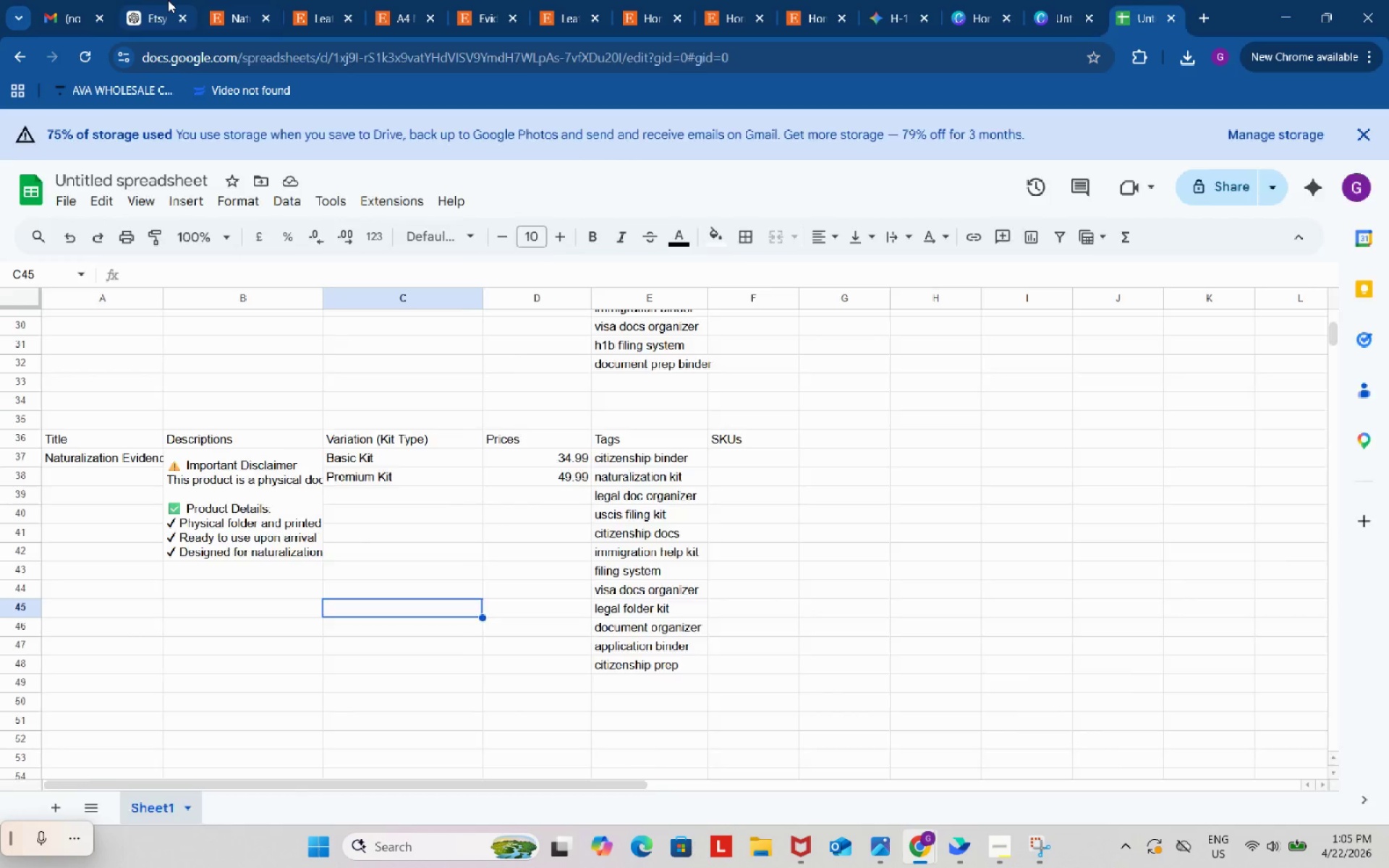 
left_click([168, 0])
 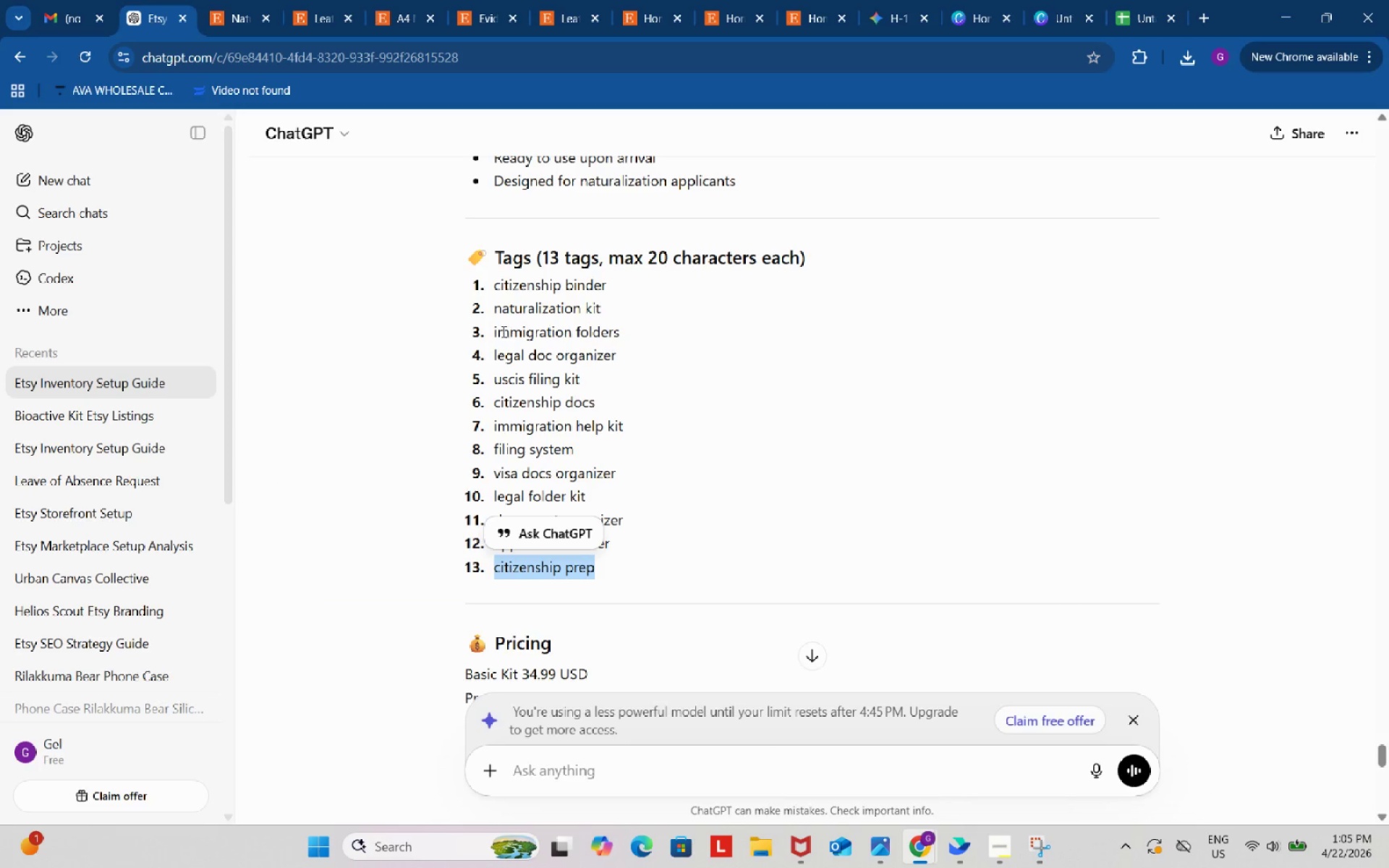 
left_click_drag(start_coordinate=[490, 331], to_coordinate=[635, 336])
 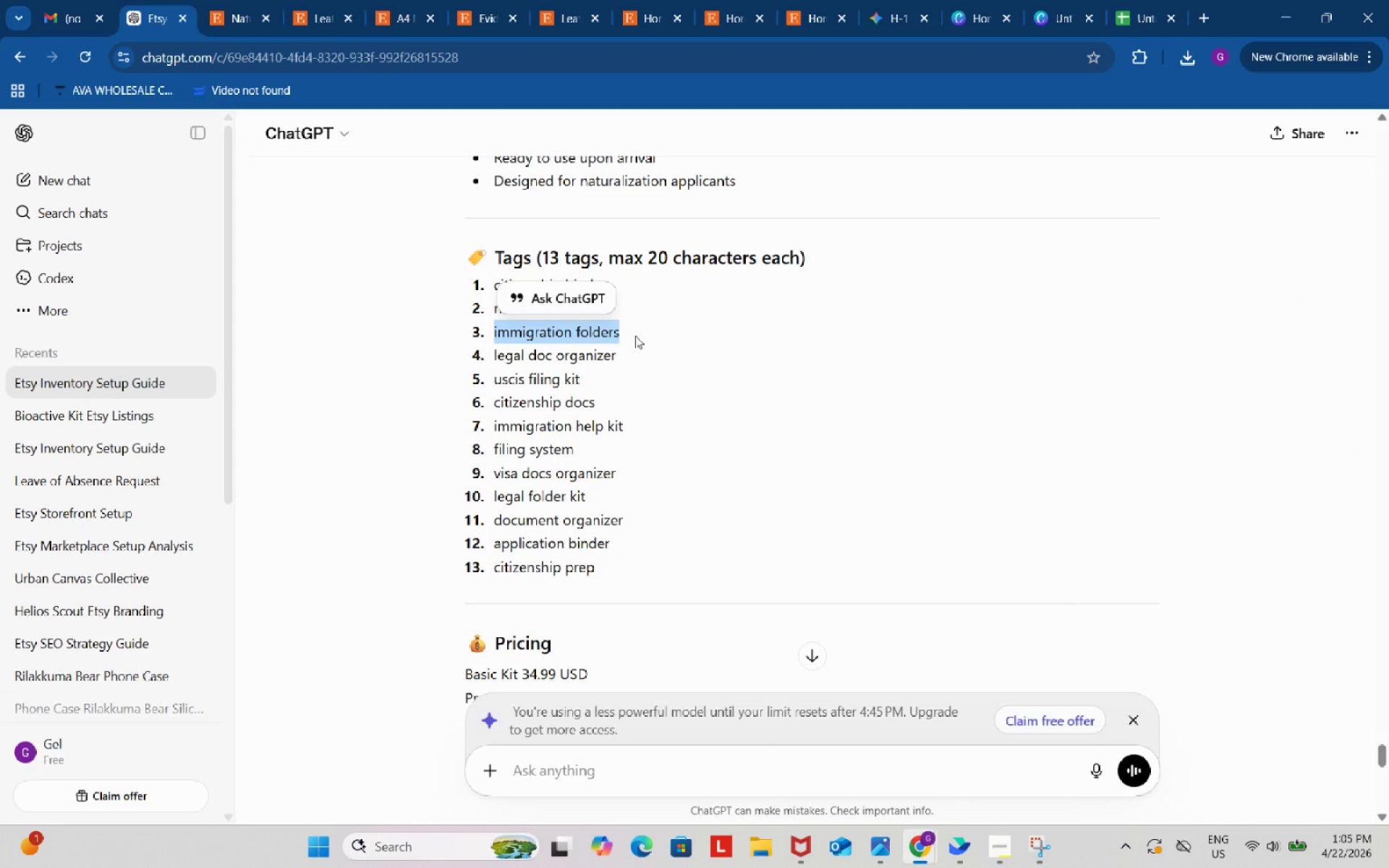 
key(Control+ControlLeft)
 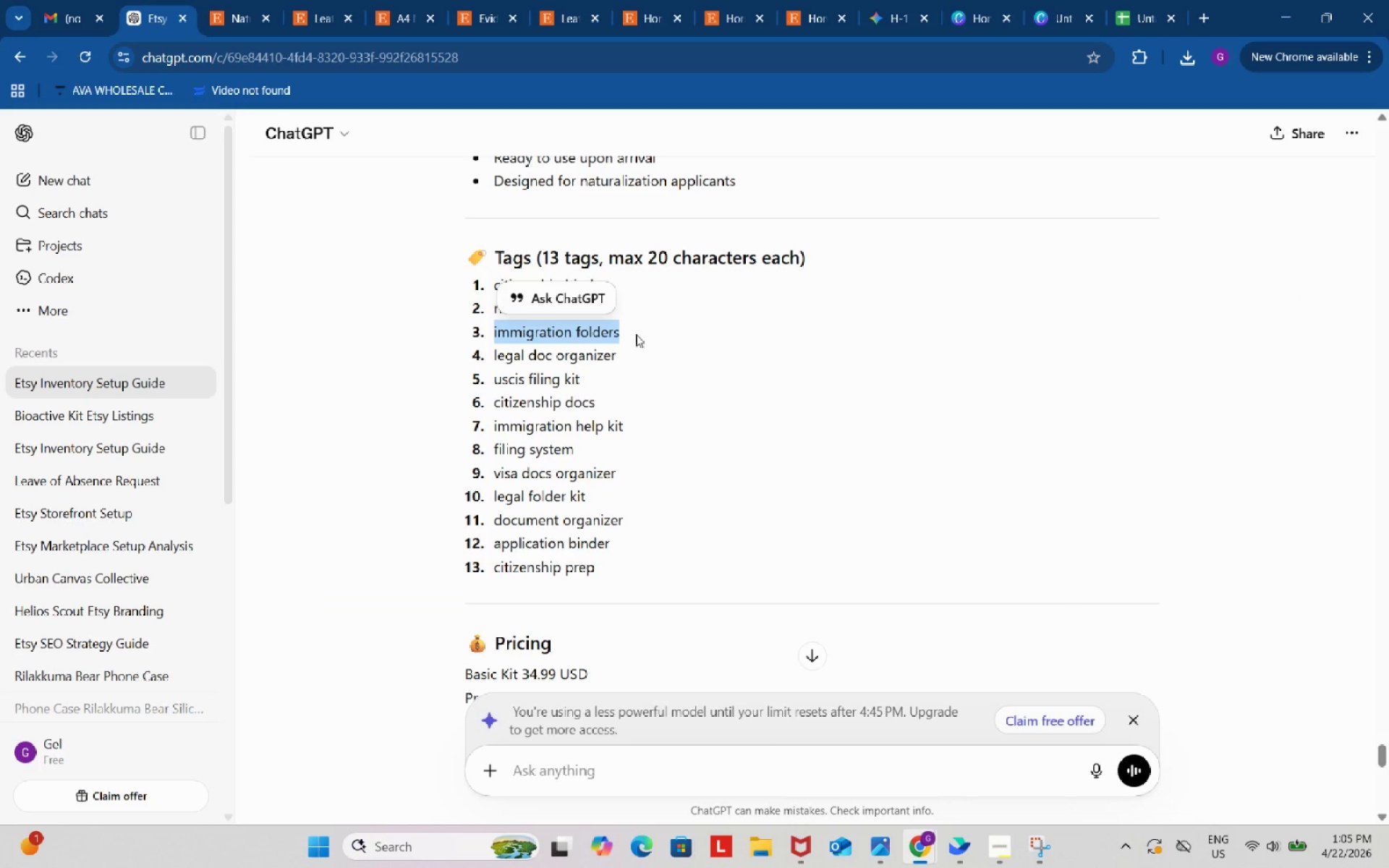 
key(Control+C)
 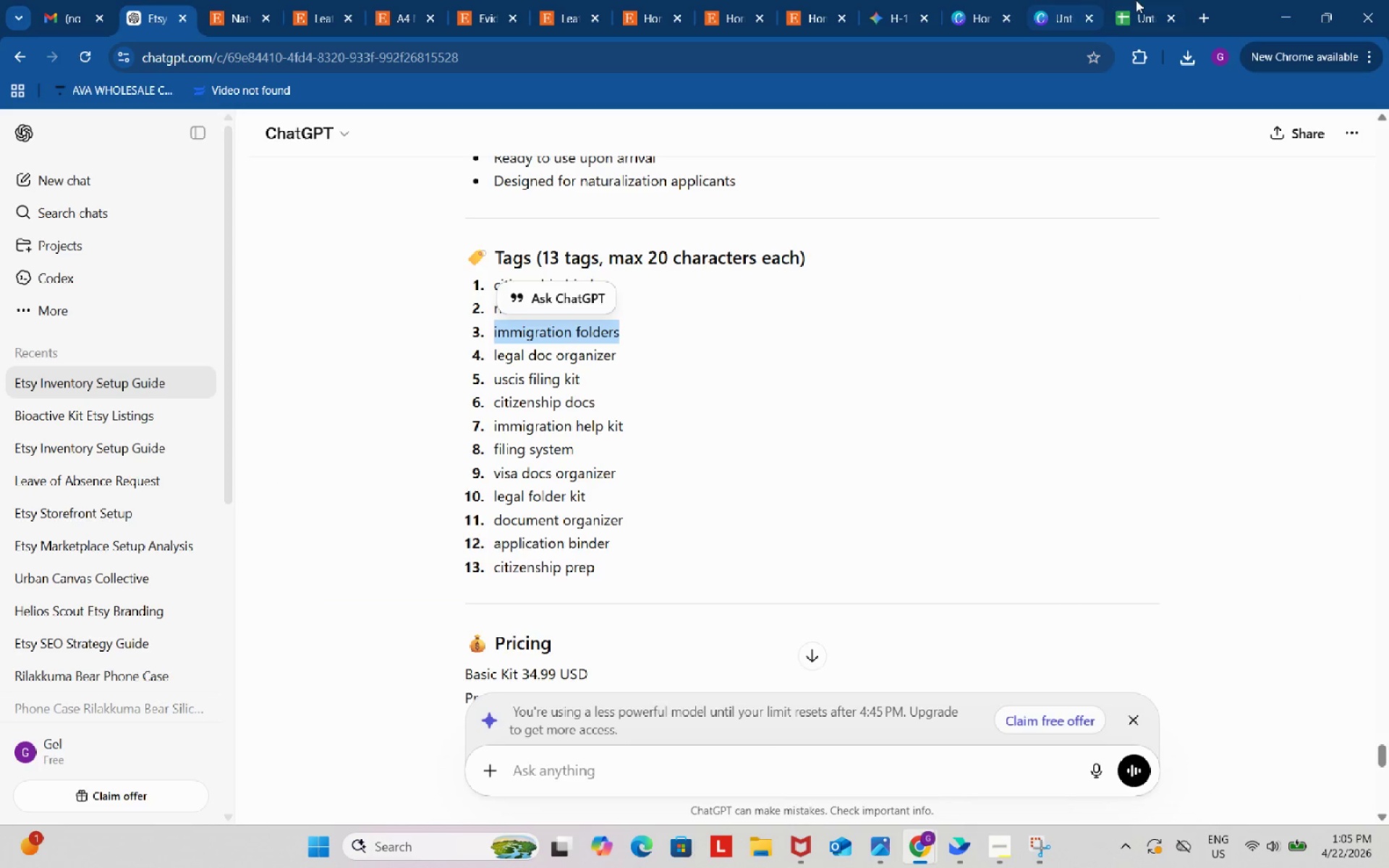 
left_click([1137, 0])
 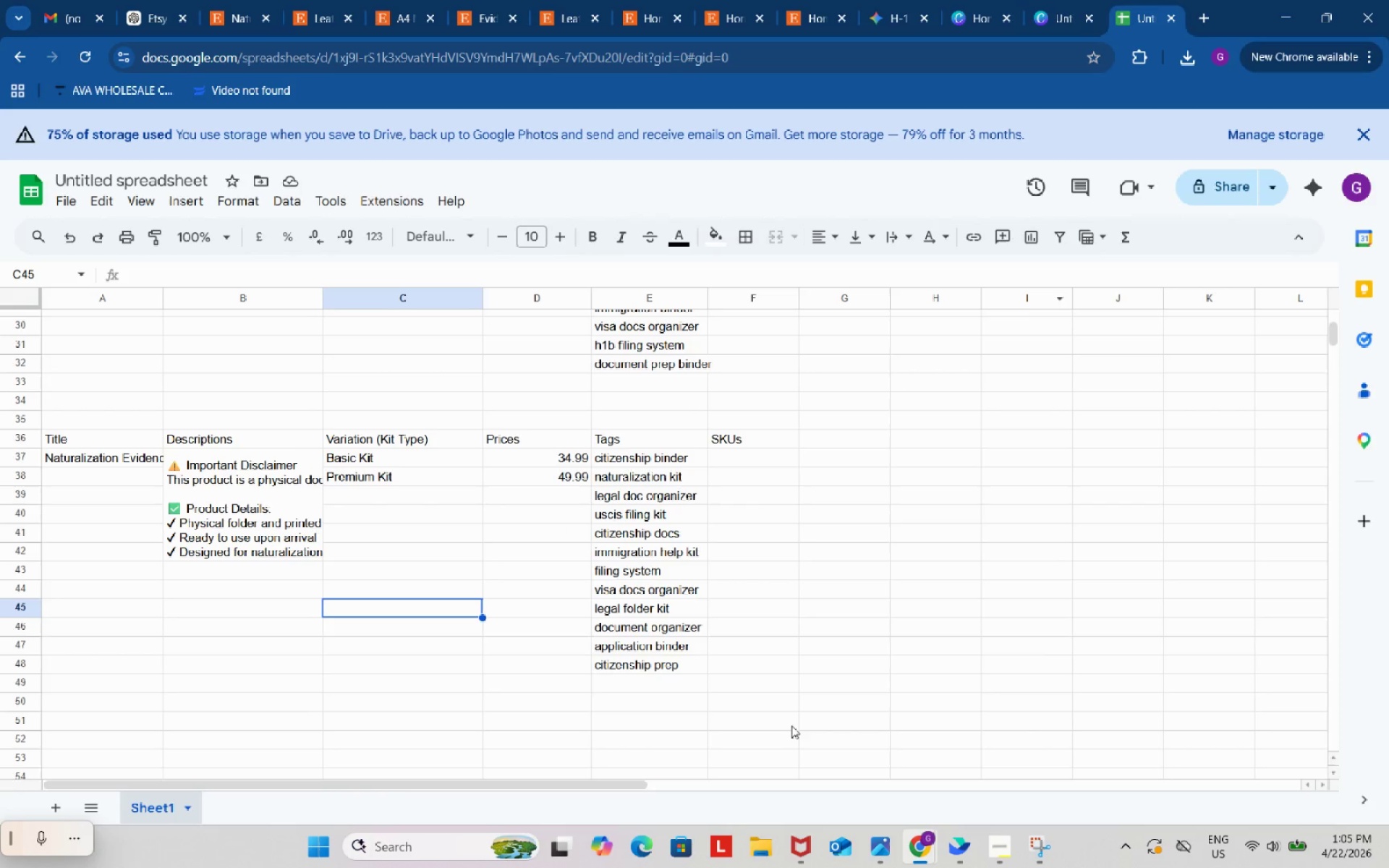 
left_click([660, 699])
 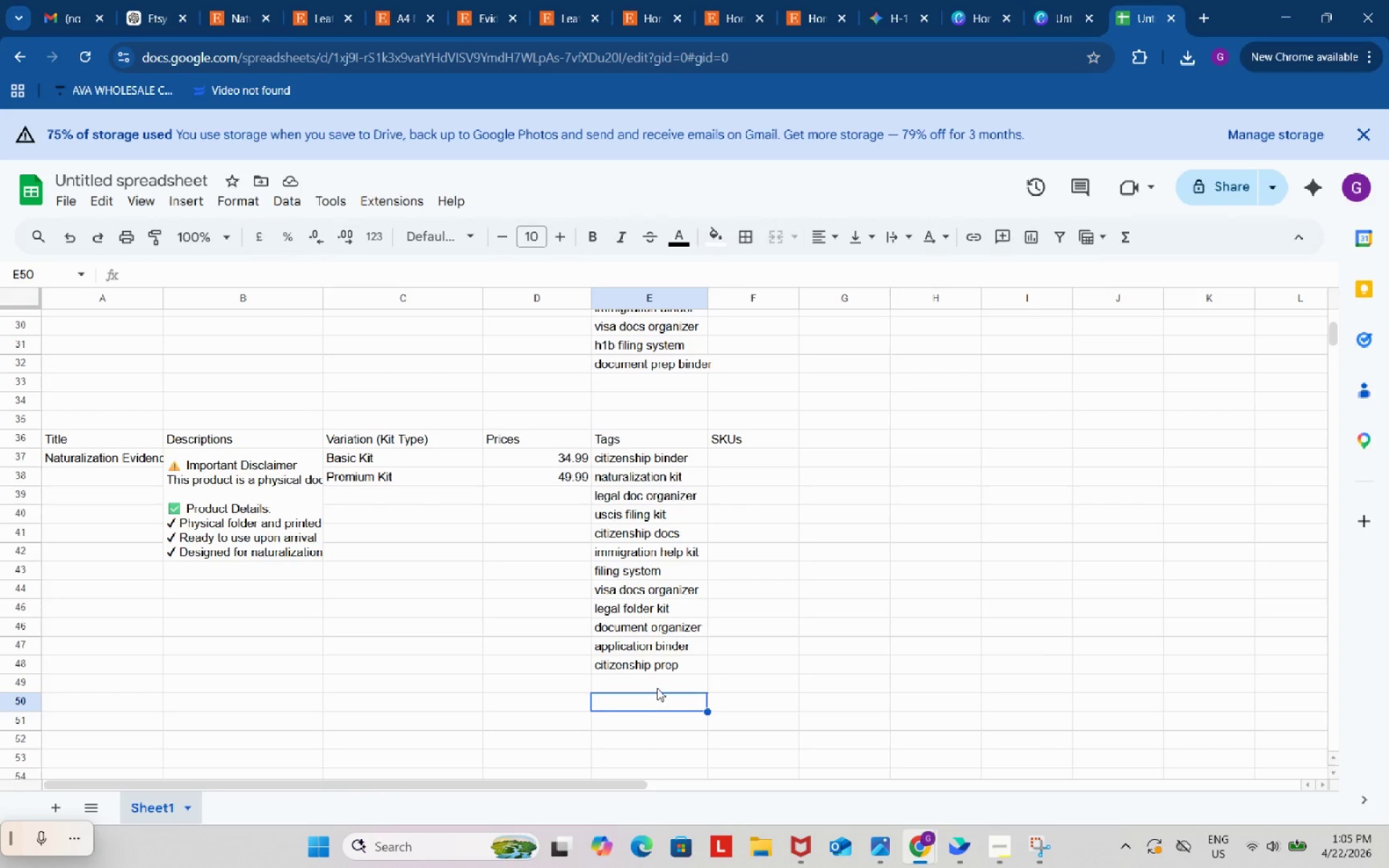 
left_click([656, 682])
 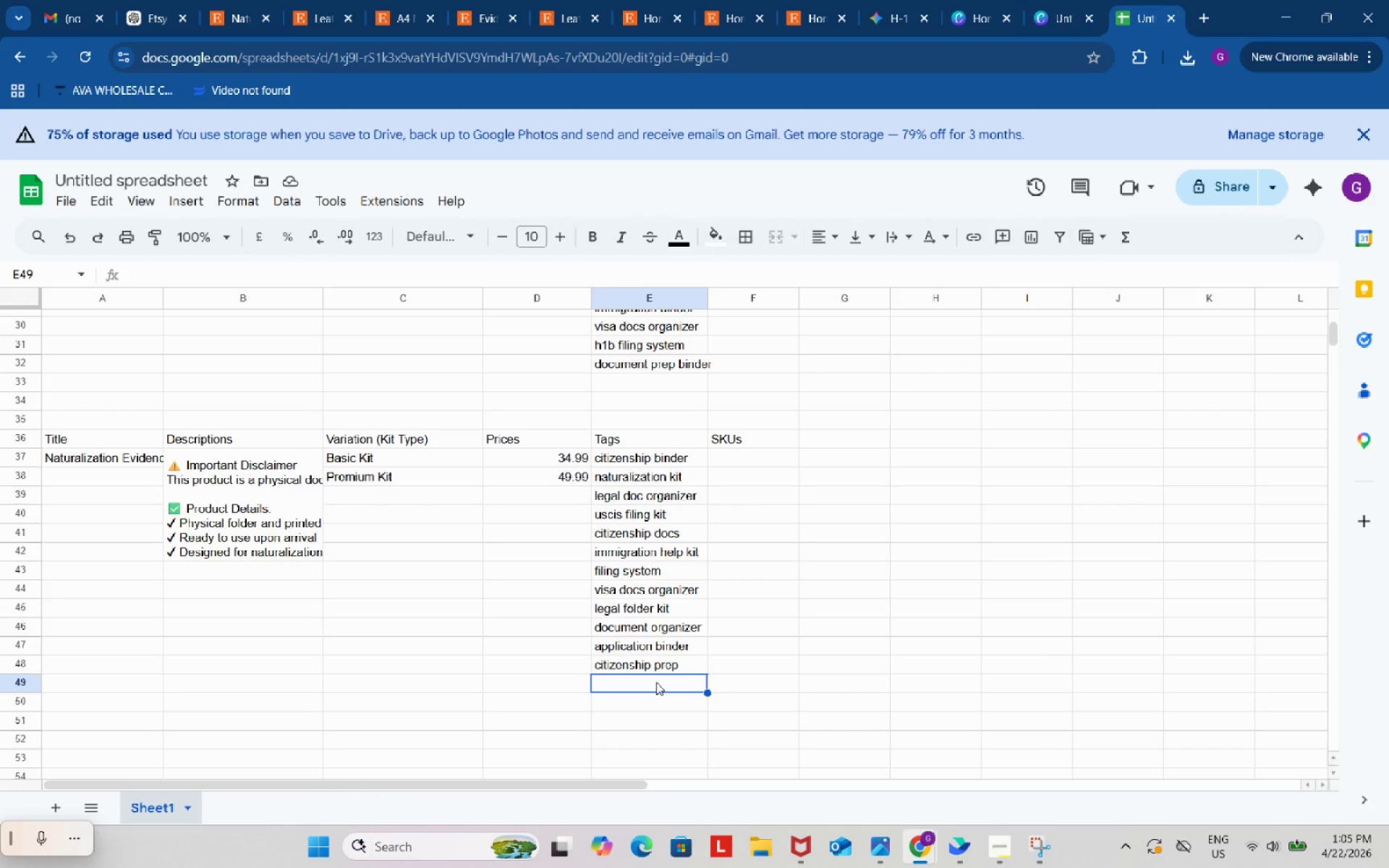 
double_click([656, 682])
 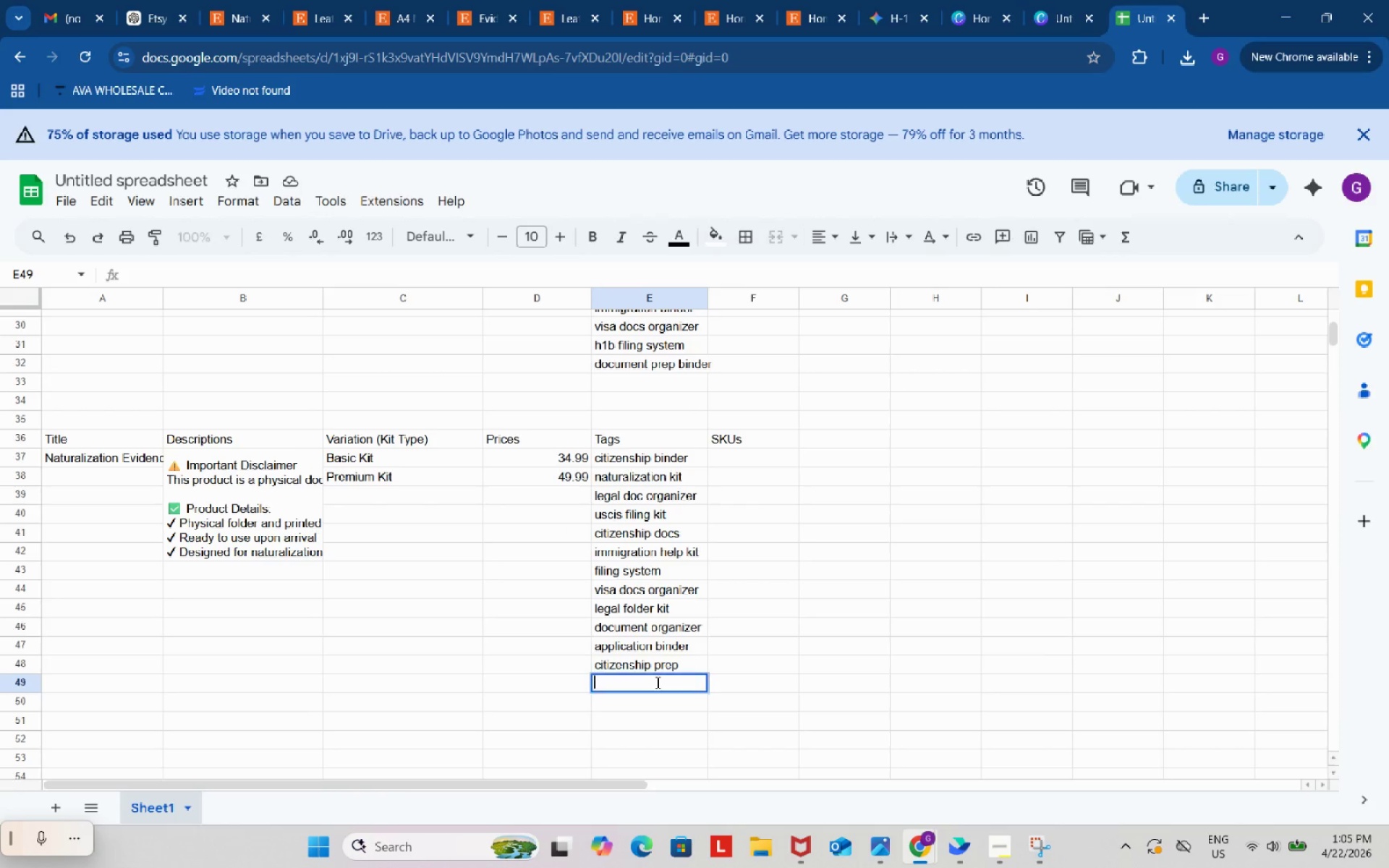 
key(Control+ControlLeft)
 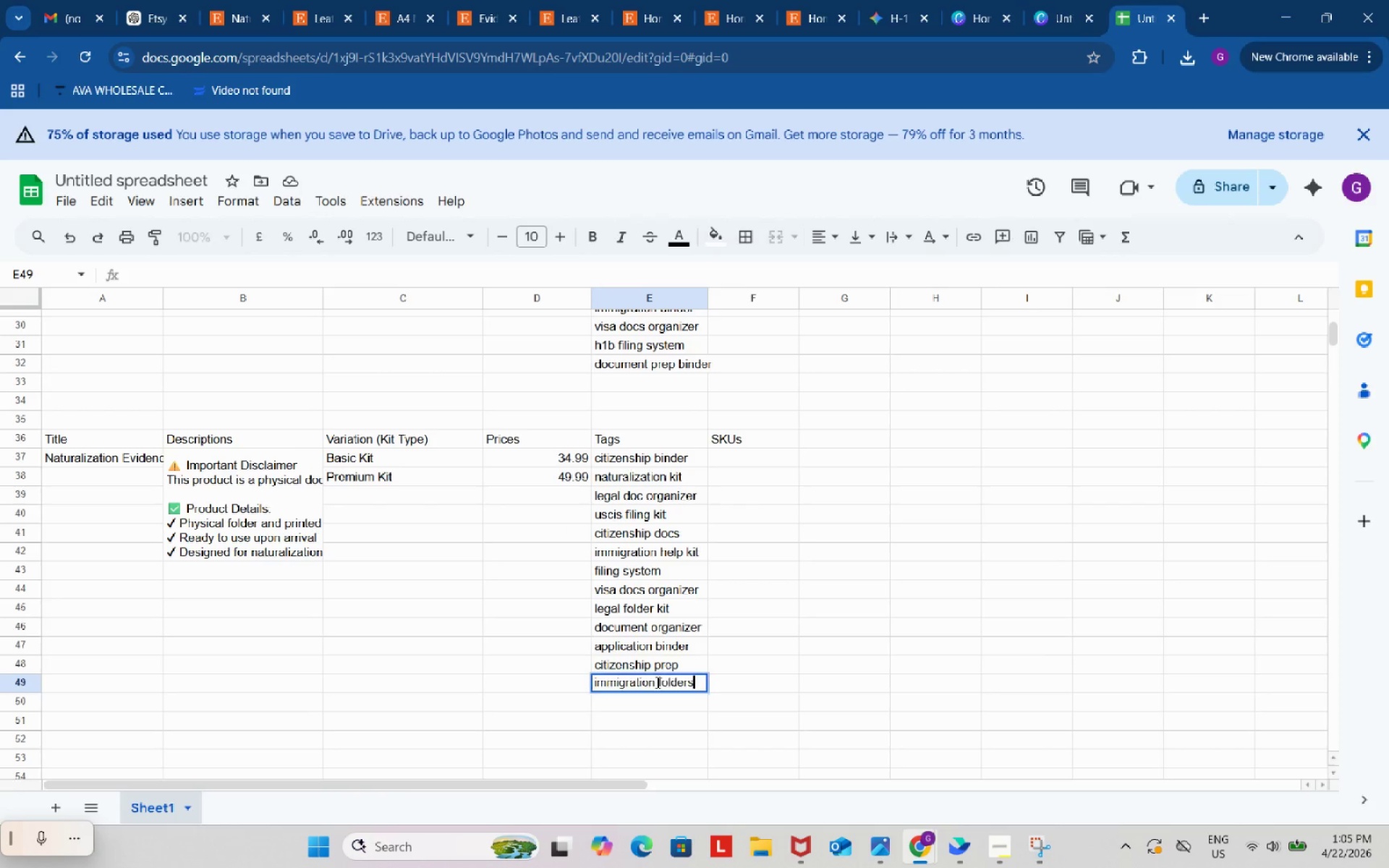 
key(Control+V)
 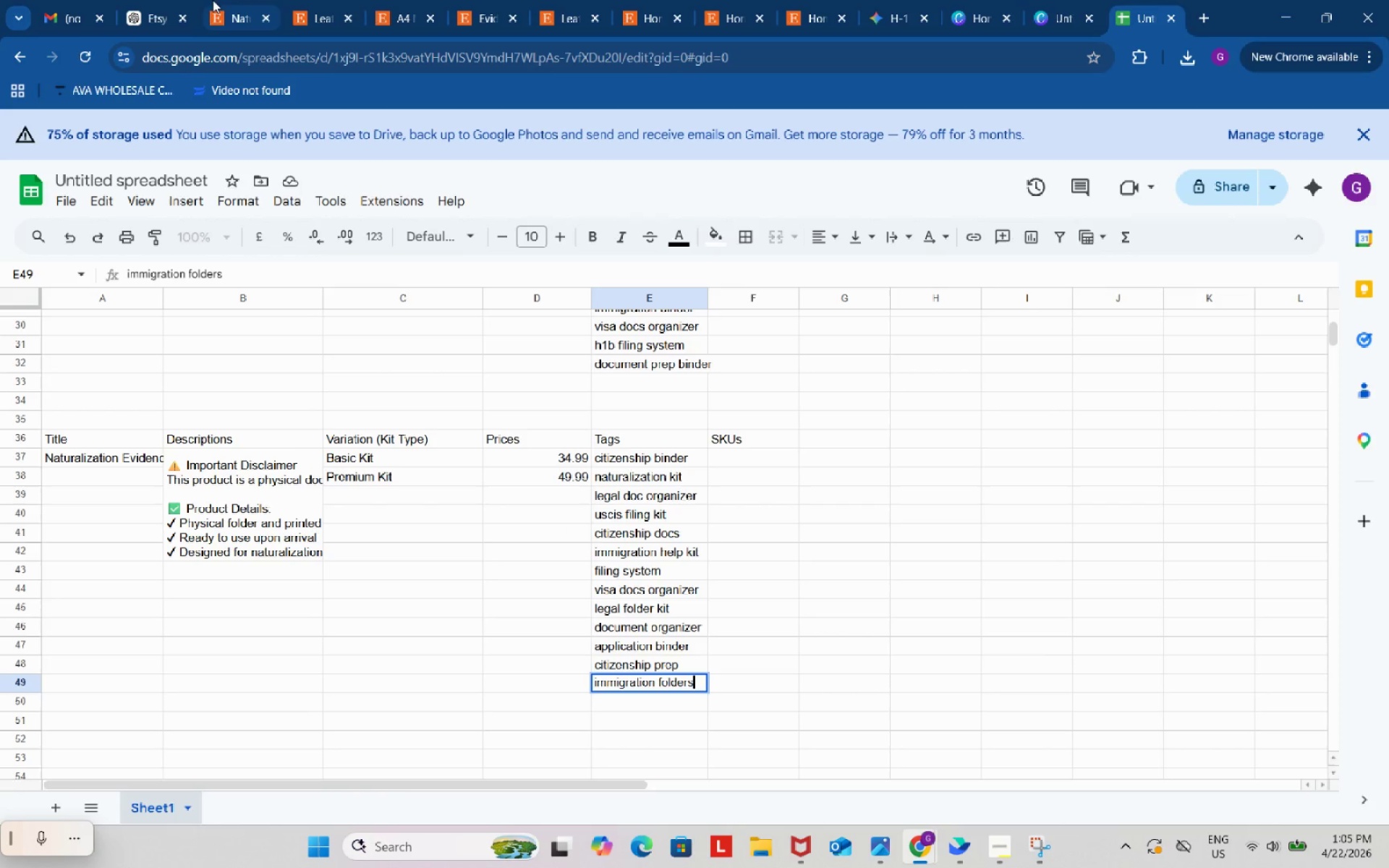 
left_click([171, 0])
 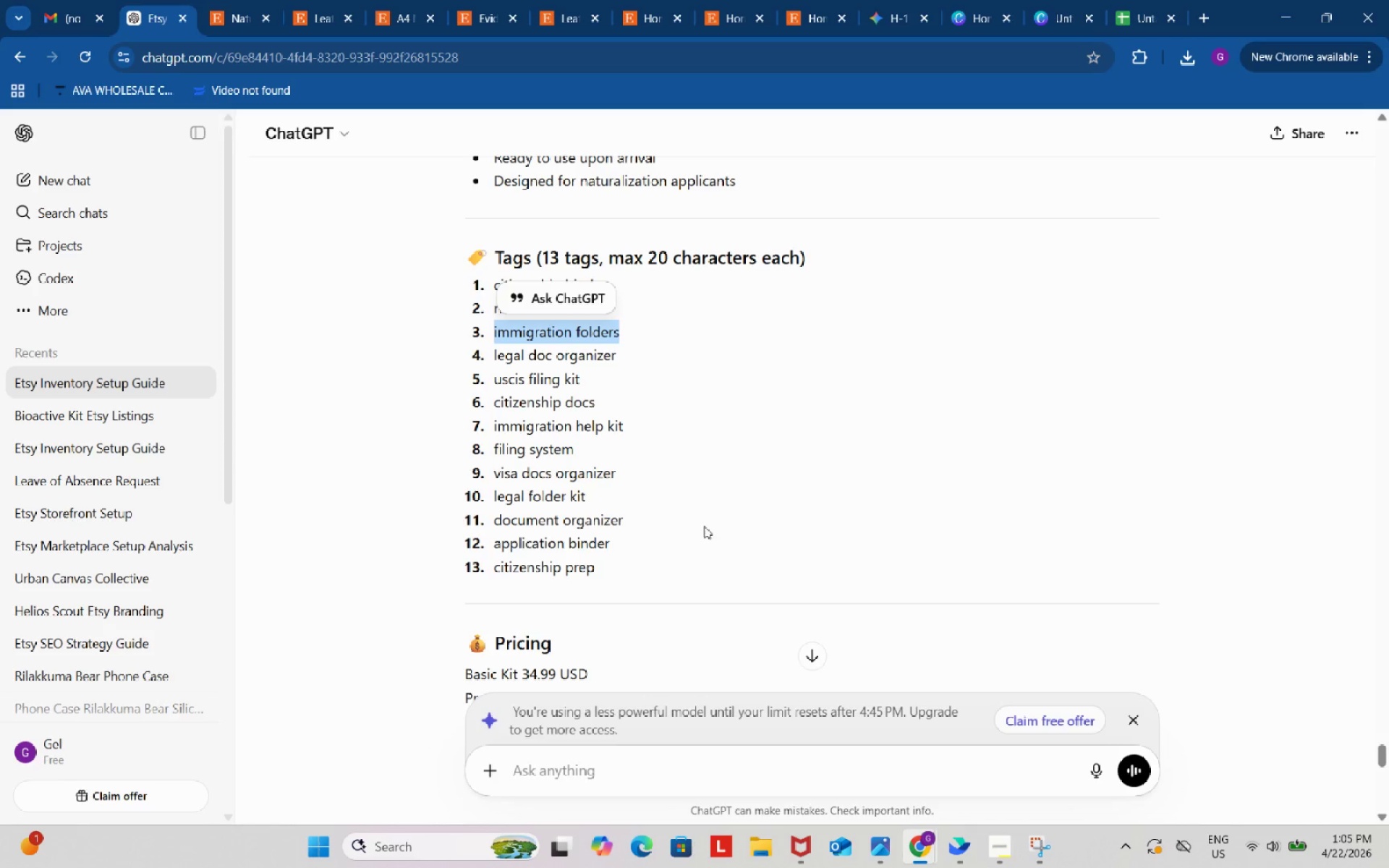 
scroll: coordinate [654, 533], scroll_direction: down, amount: 4.0
 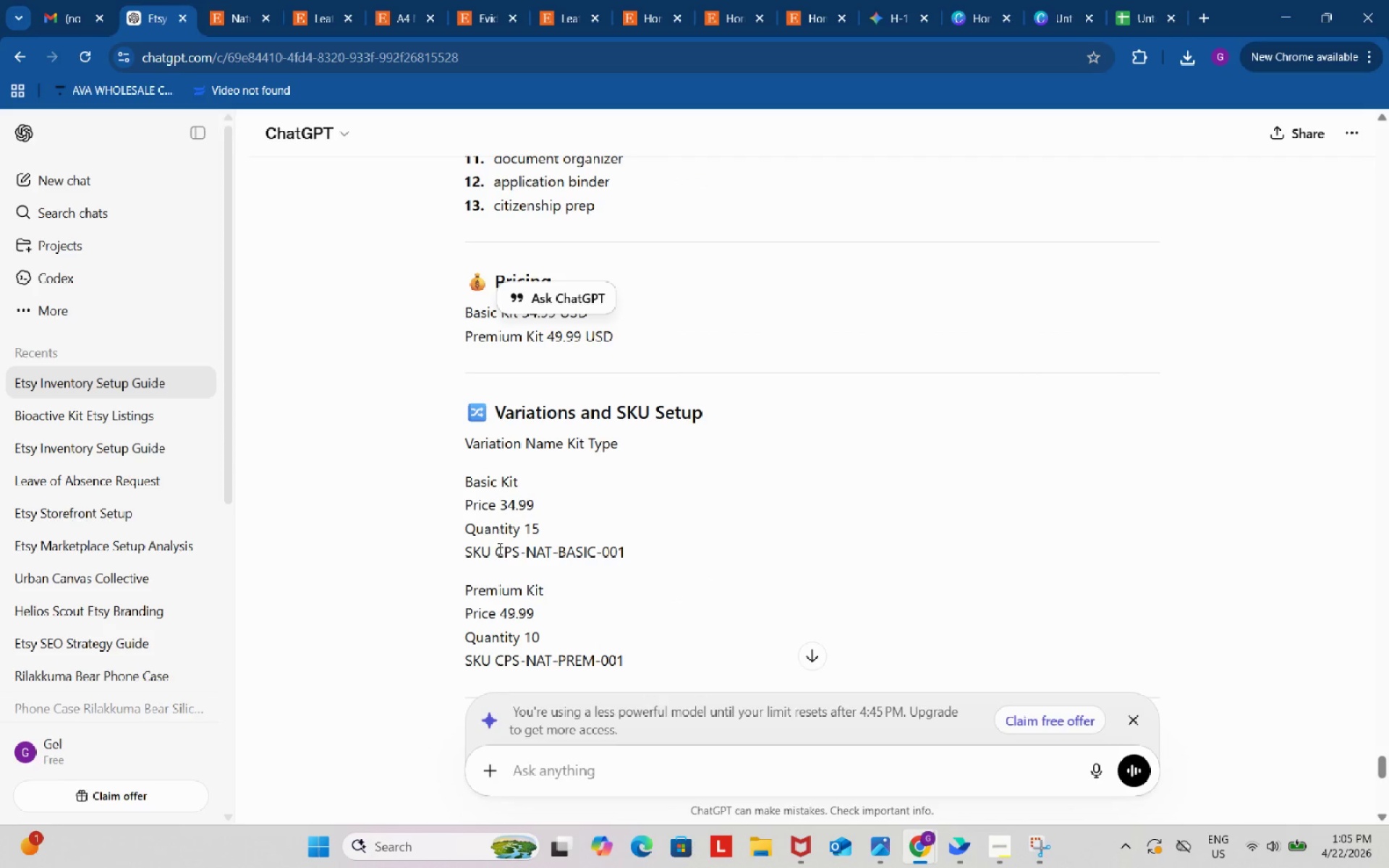 
left_click_drag(start_coordinate=[496, 547], to_coordinate=[637, 552])
 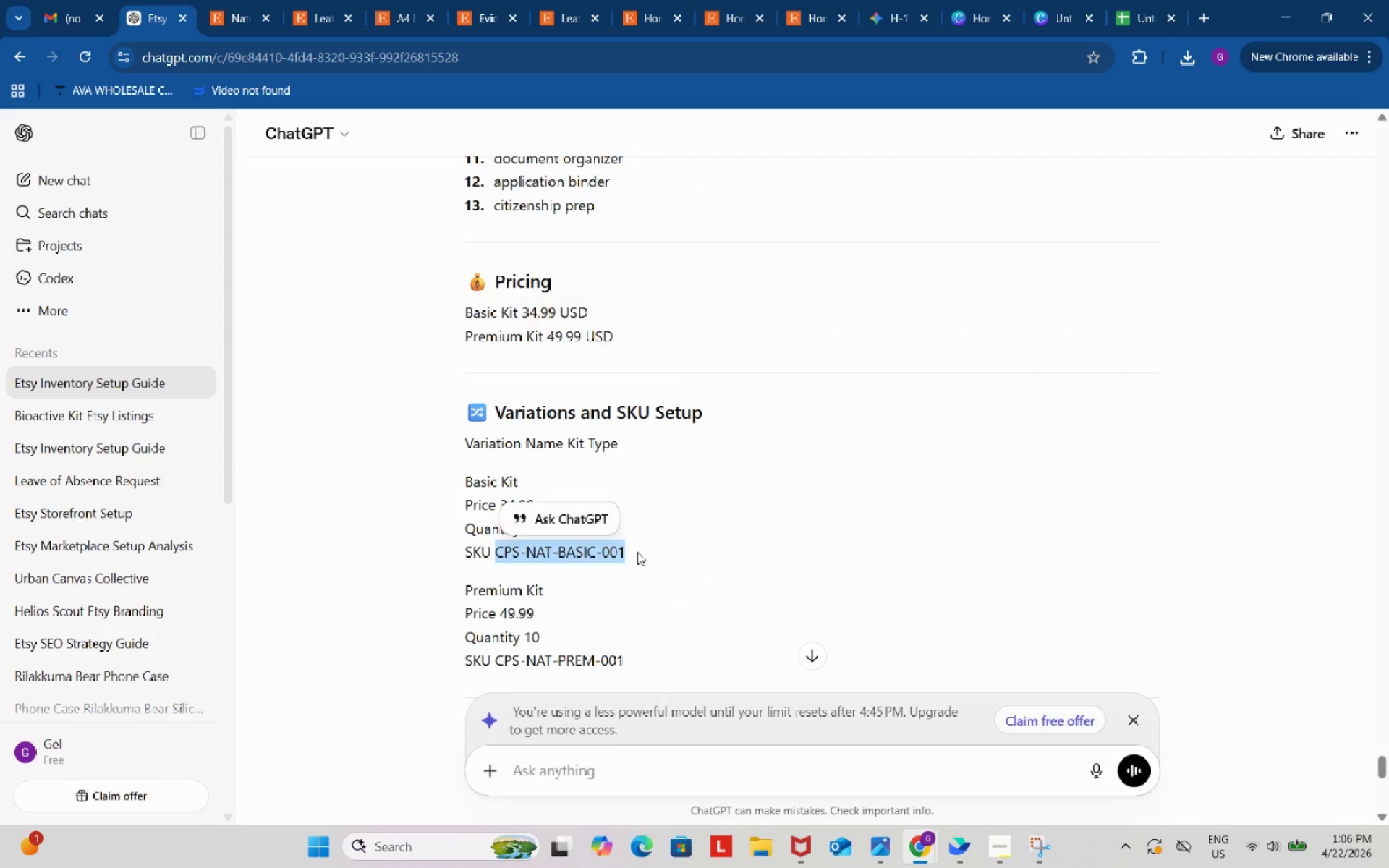 
key(Control+ControlLeft)
 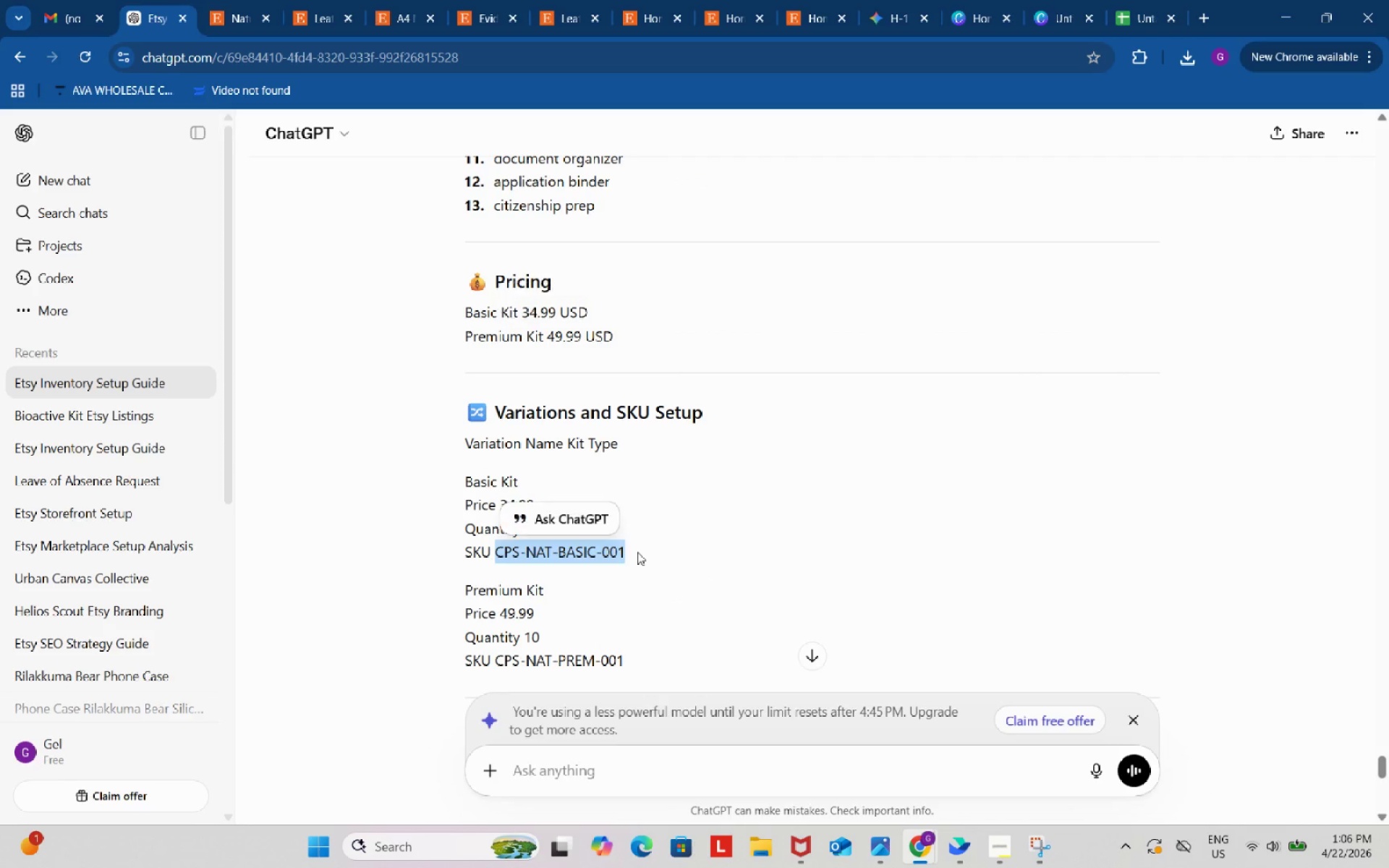 
key(Control+C)
 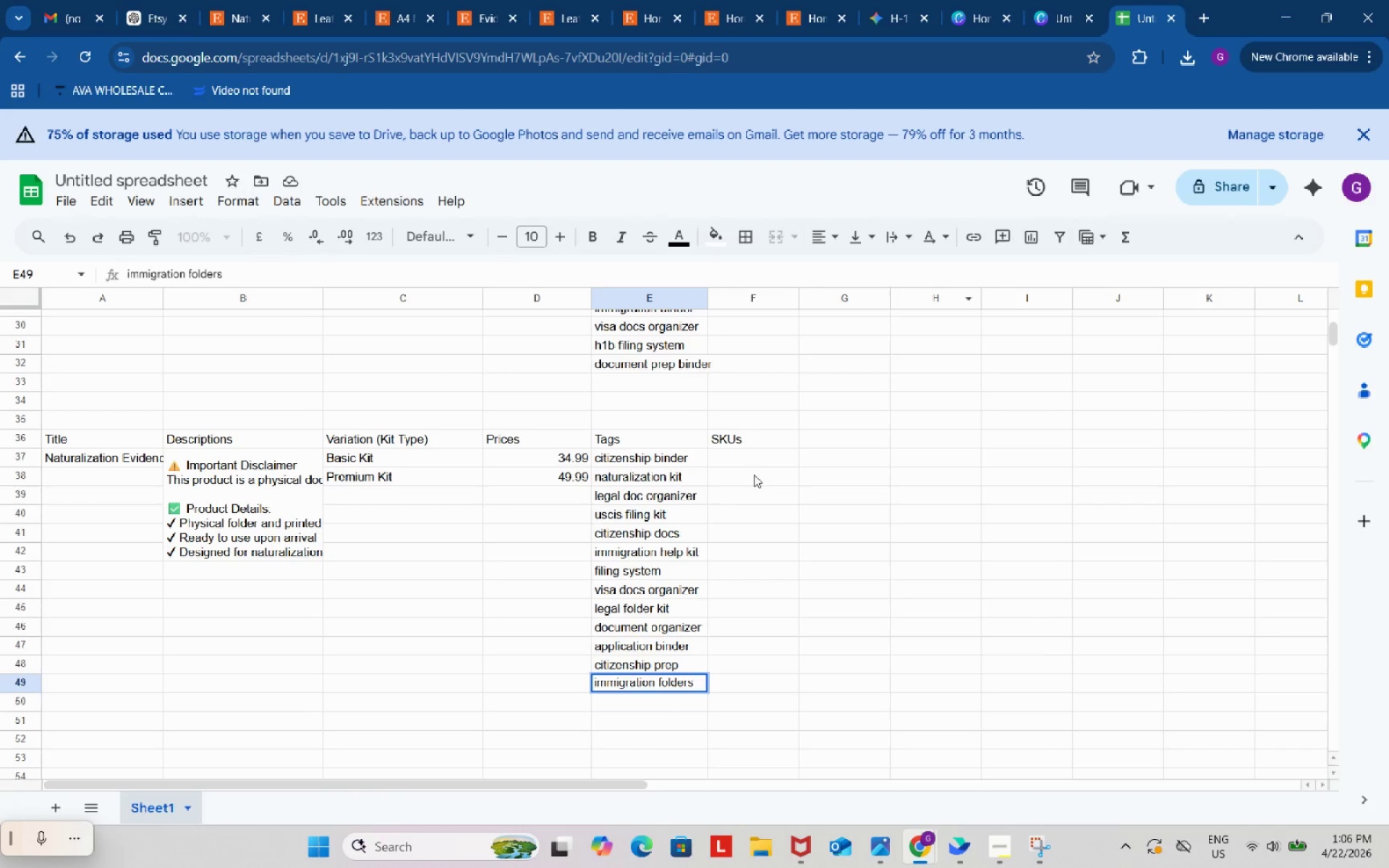 
double_click([759, 463])
 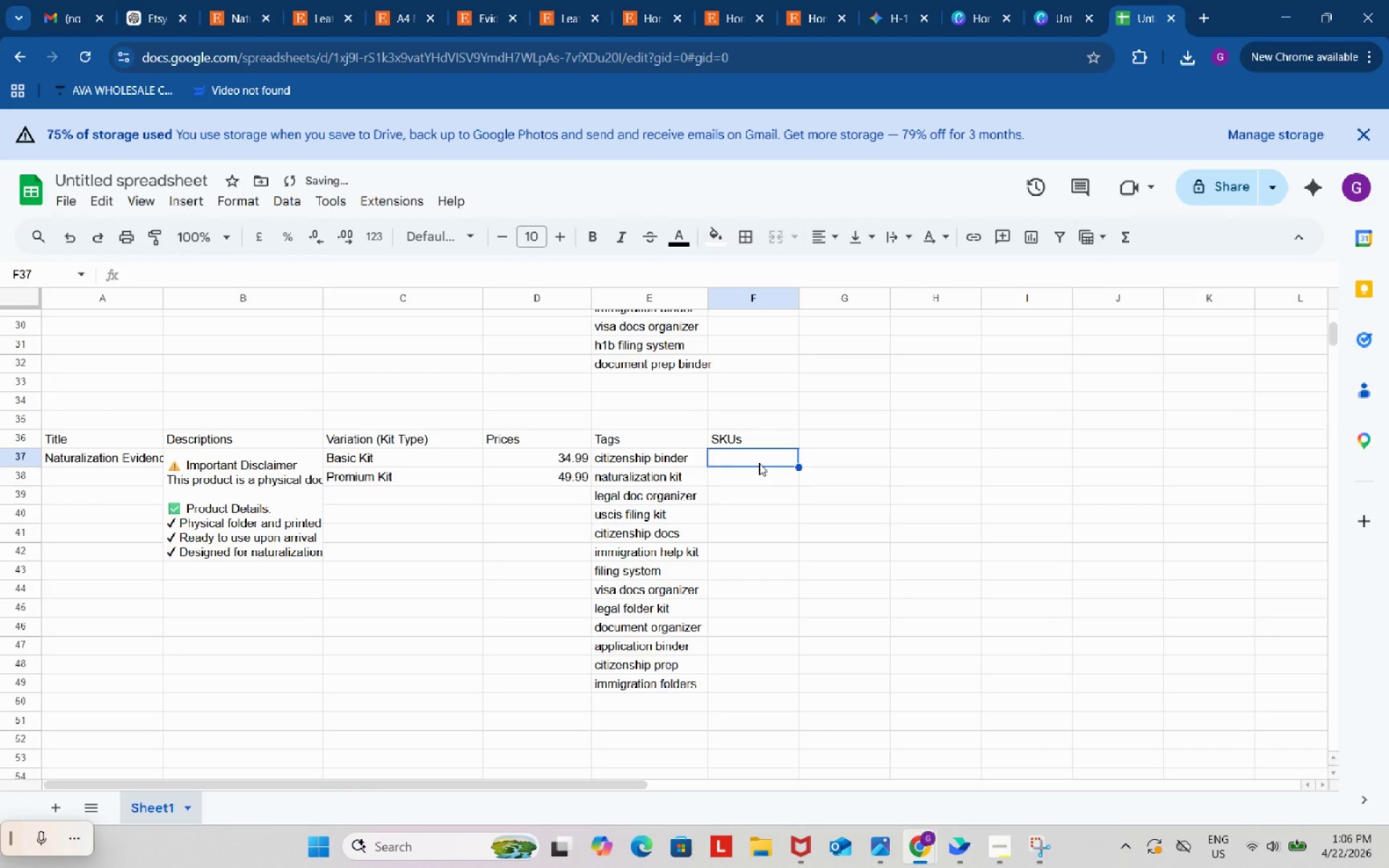 
key(Control+ControlLeft)
 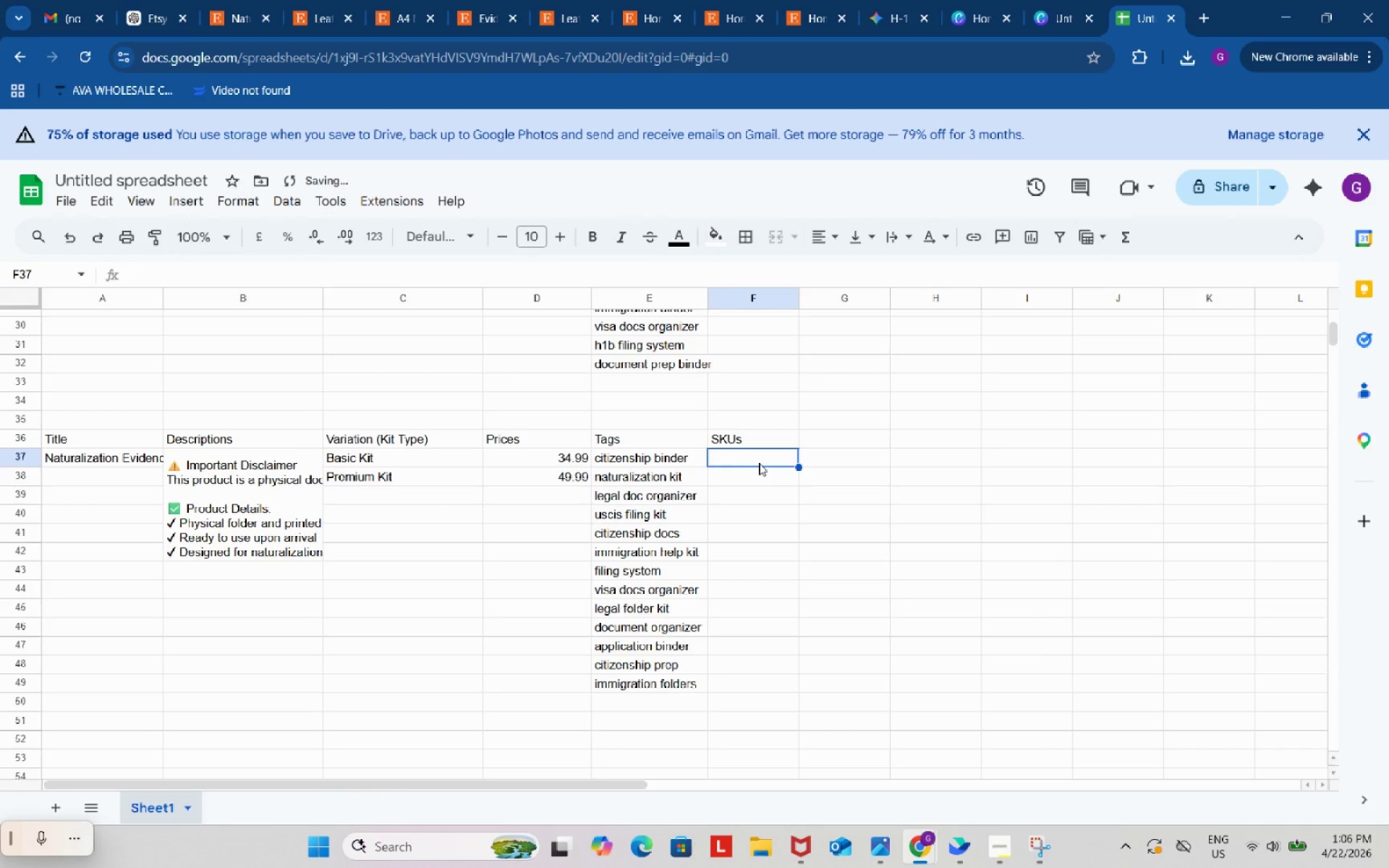 
key(Control+V)
 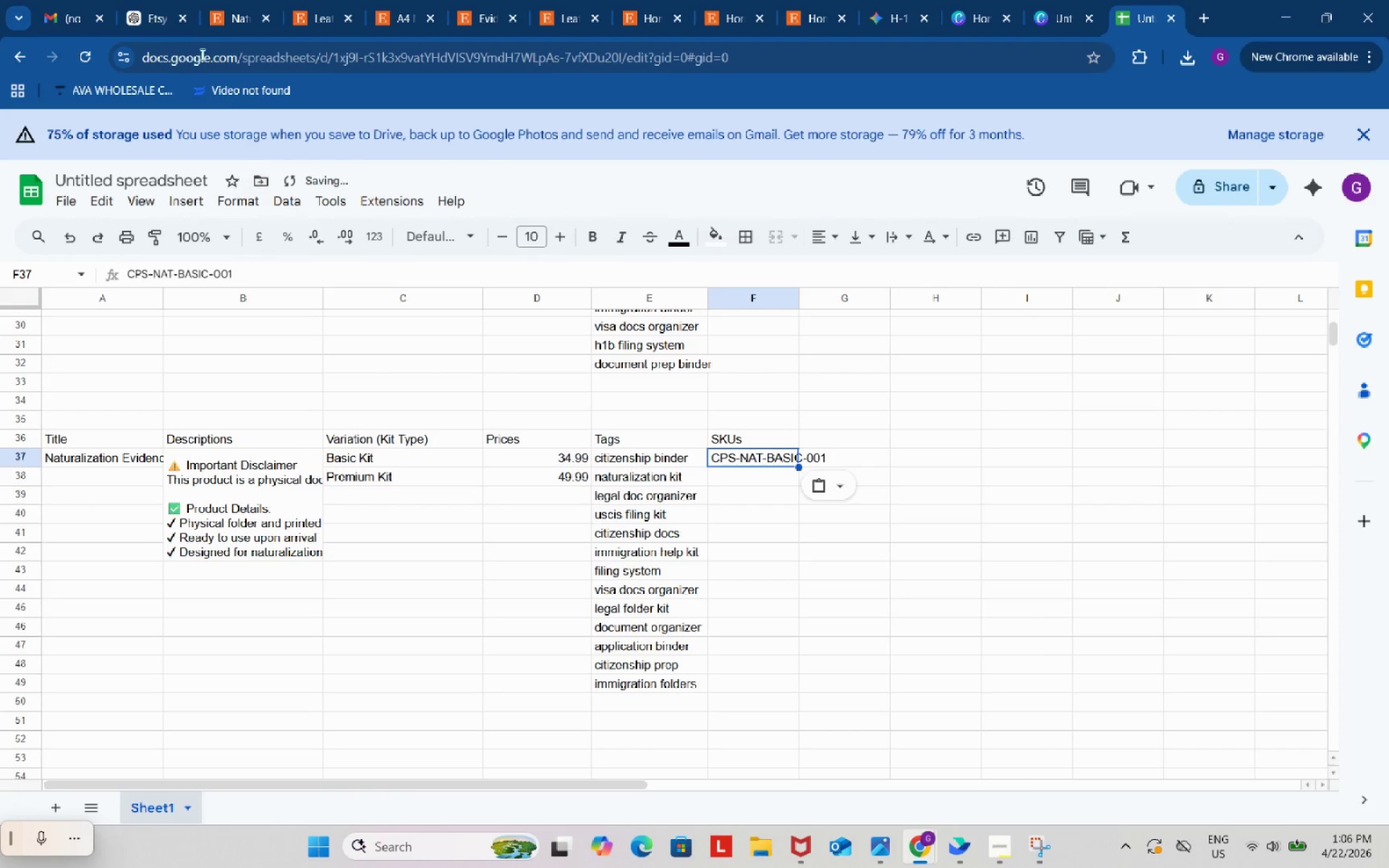 
left_click([163, 0])
 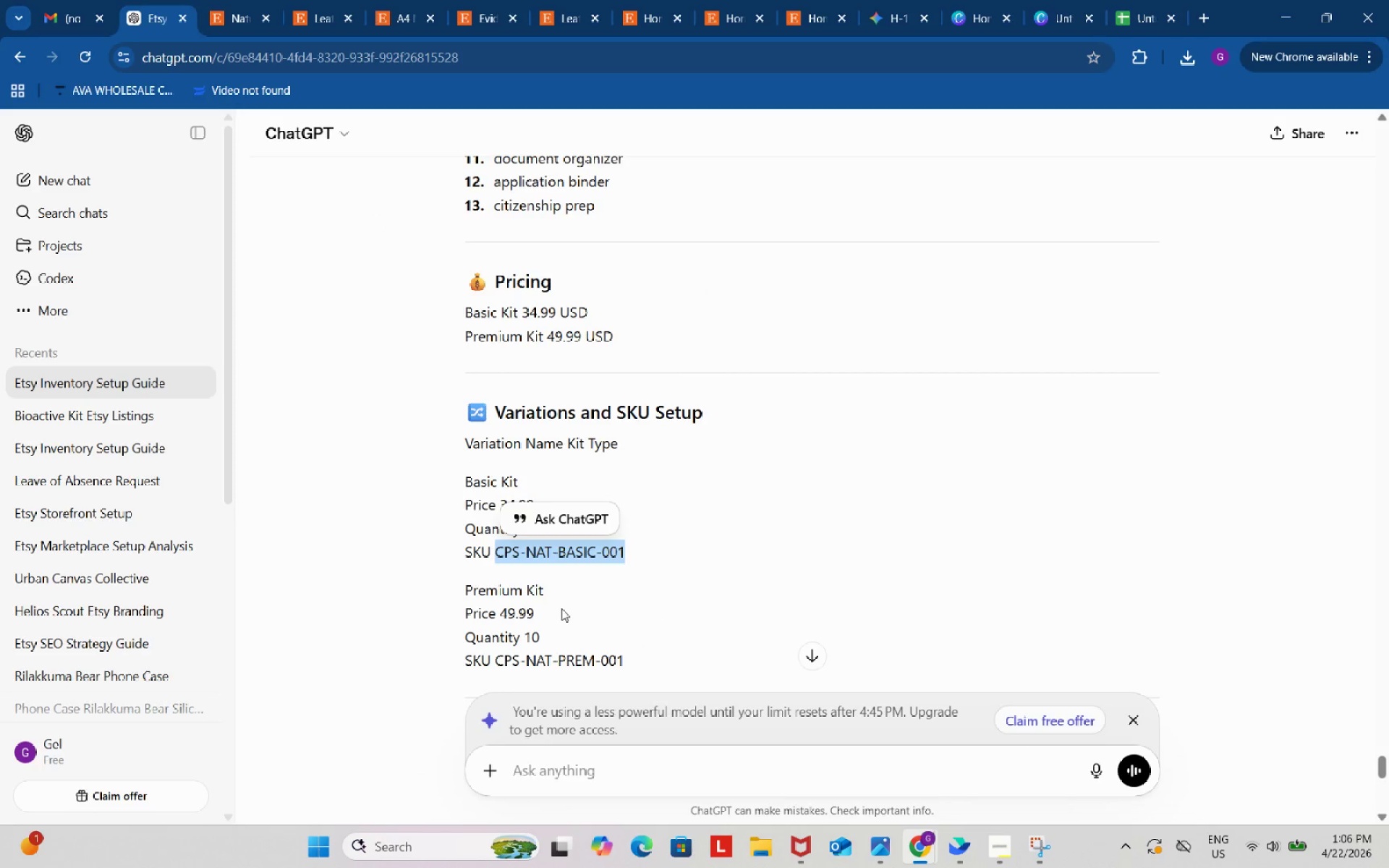 
scroll: coordinate [561, 608], scroll_direction: down, amount: 1.0
 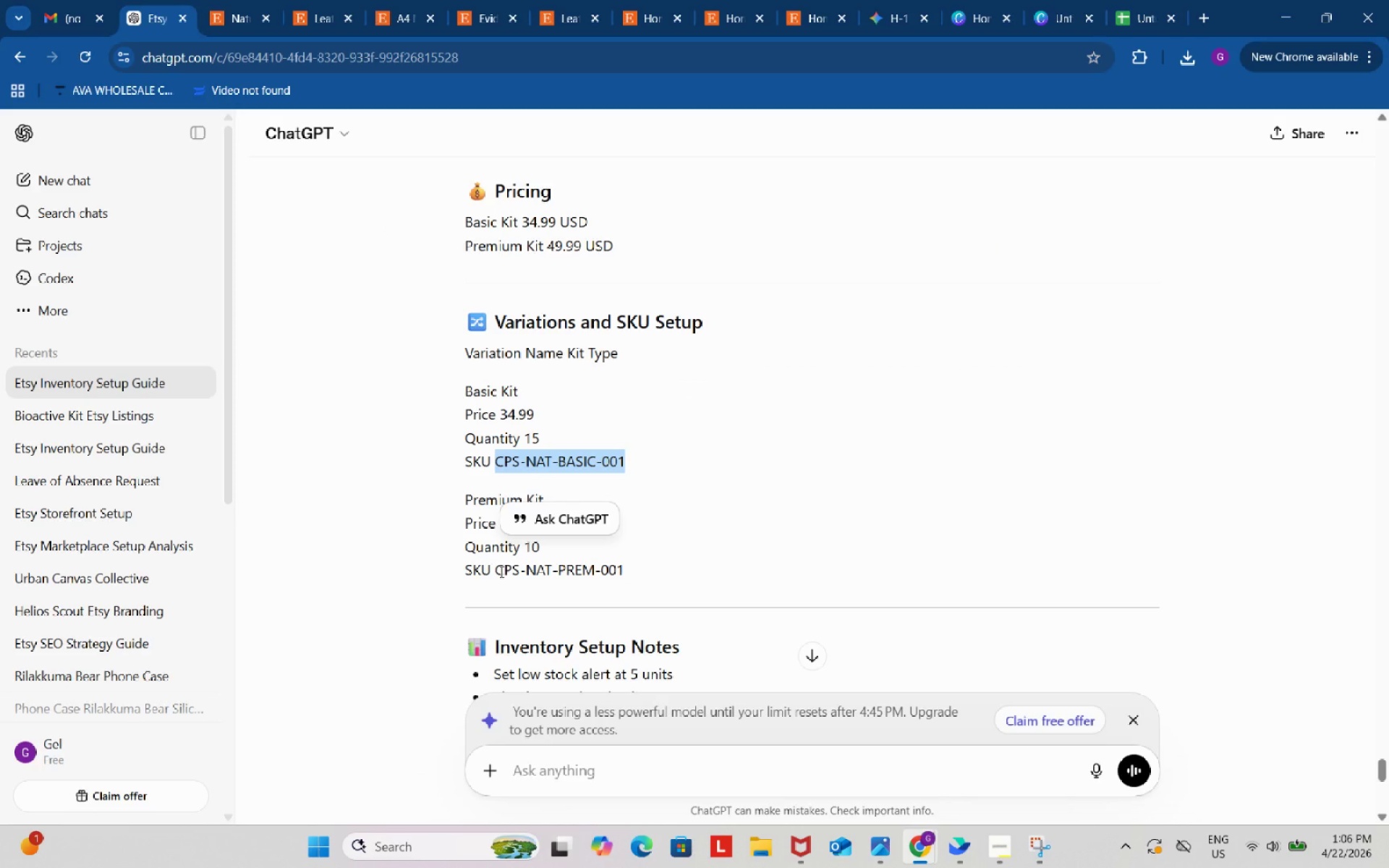 
left_click_drag(start_coordinate=[499, 571], to_coordinate=[636, 571])
 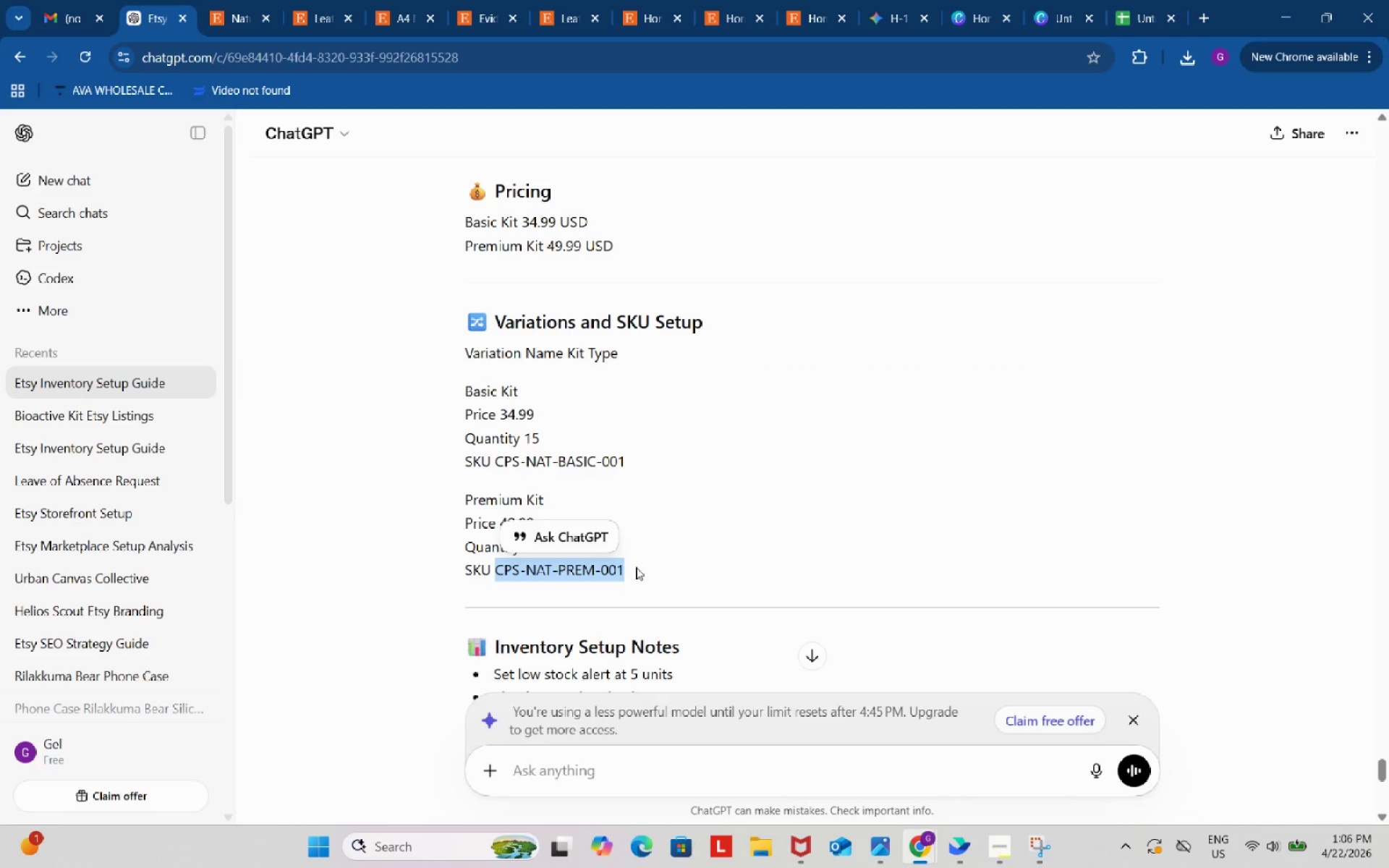 
key(Control+ControlLeft)
 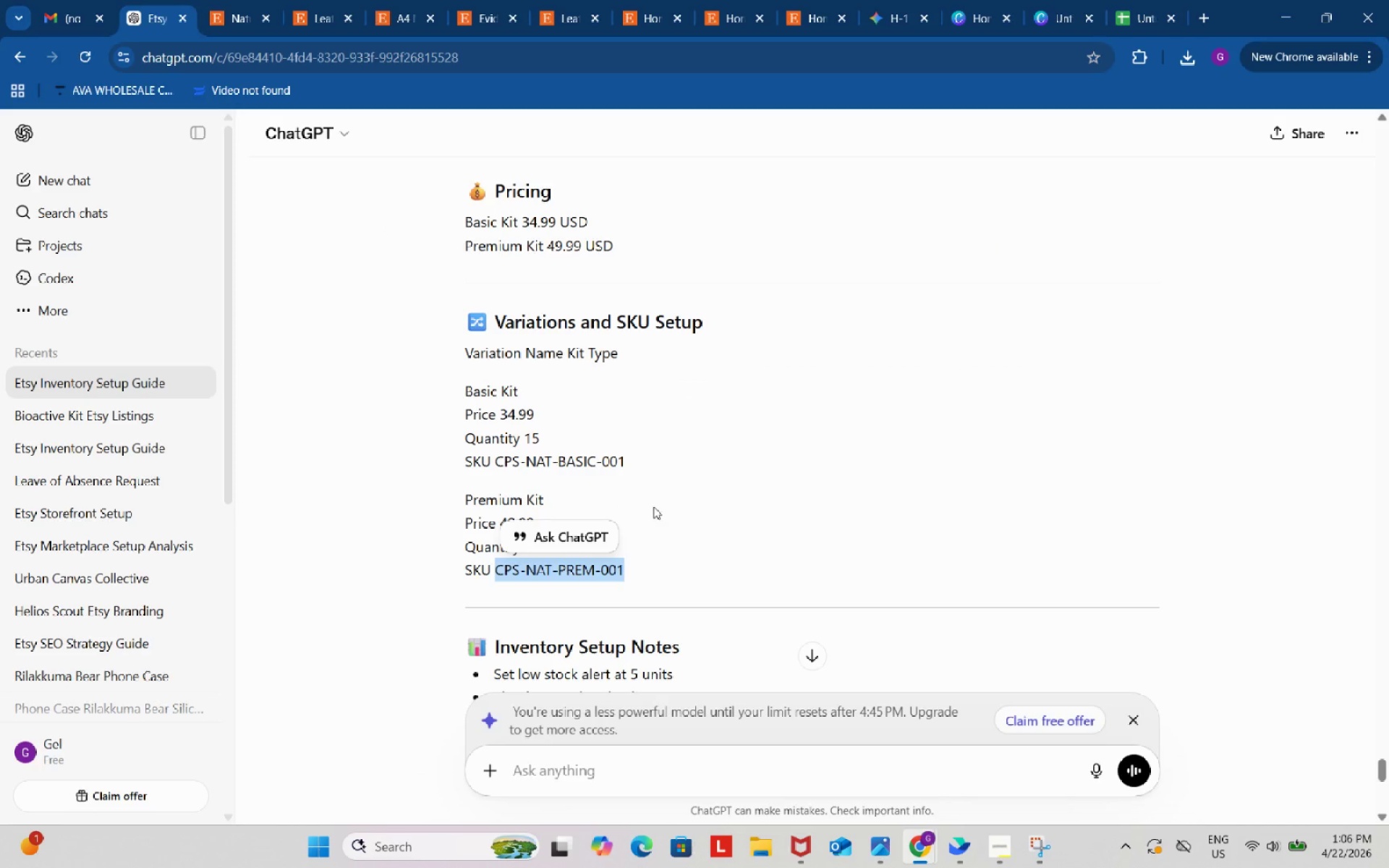 
key(Control+C)
 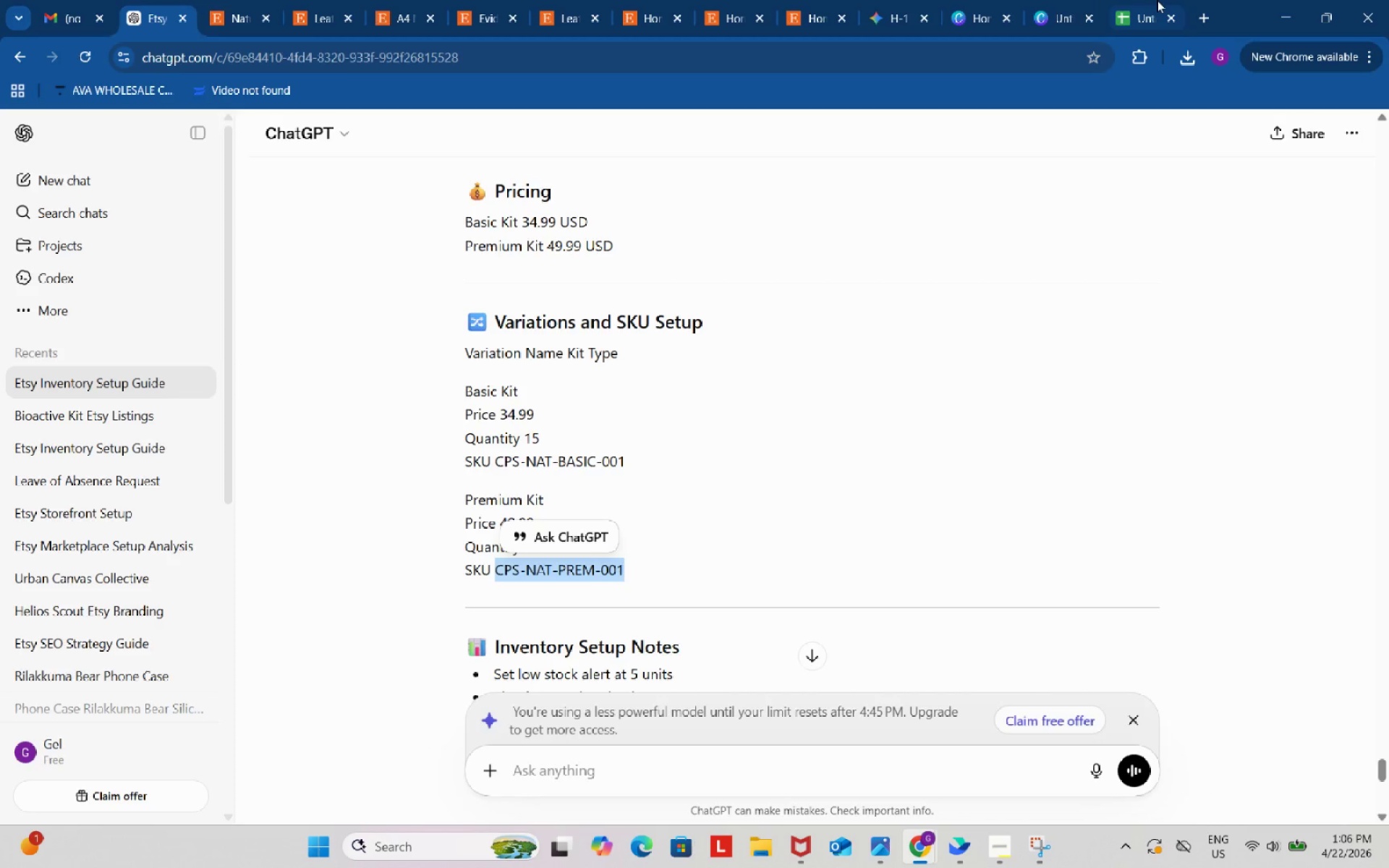 
left_click([1157, 0])
 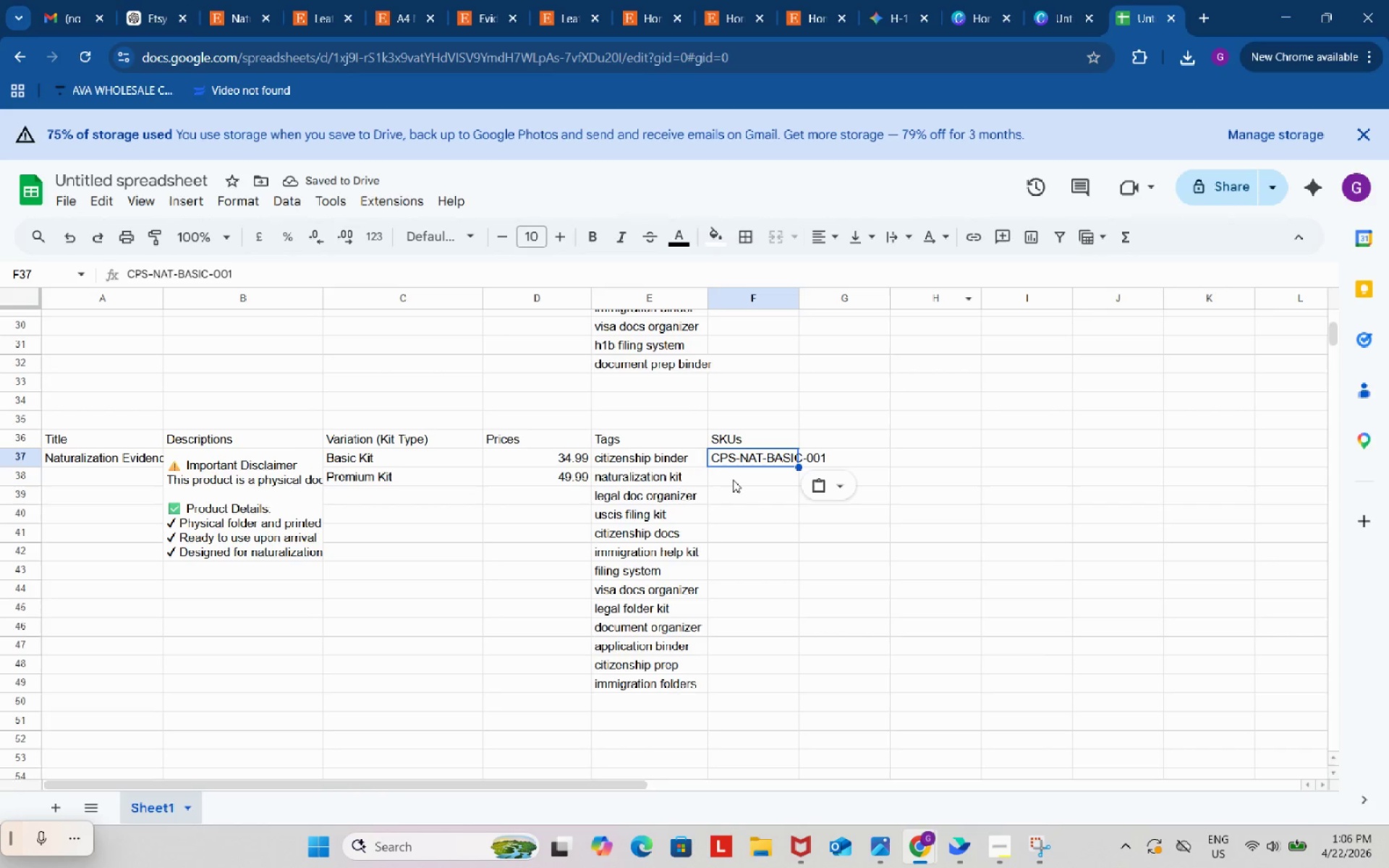 
double_click([735, 482])
 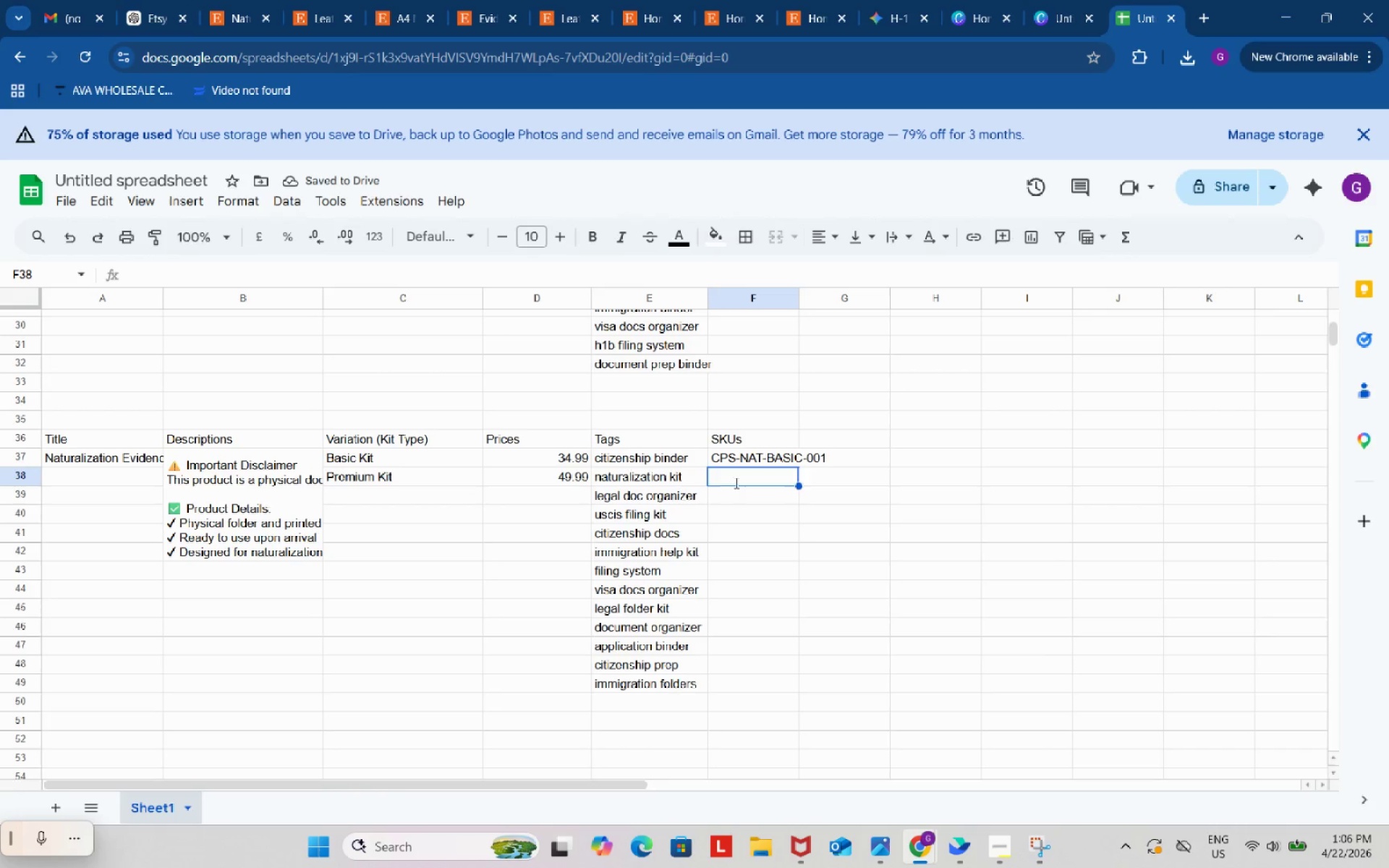 
key(Control+ControlLeft)
 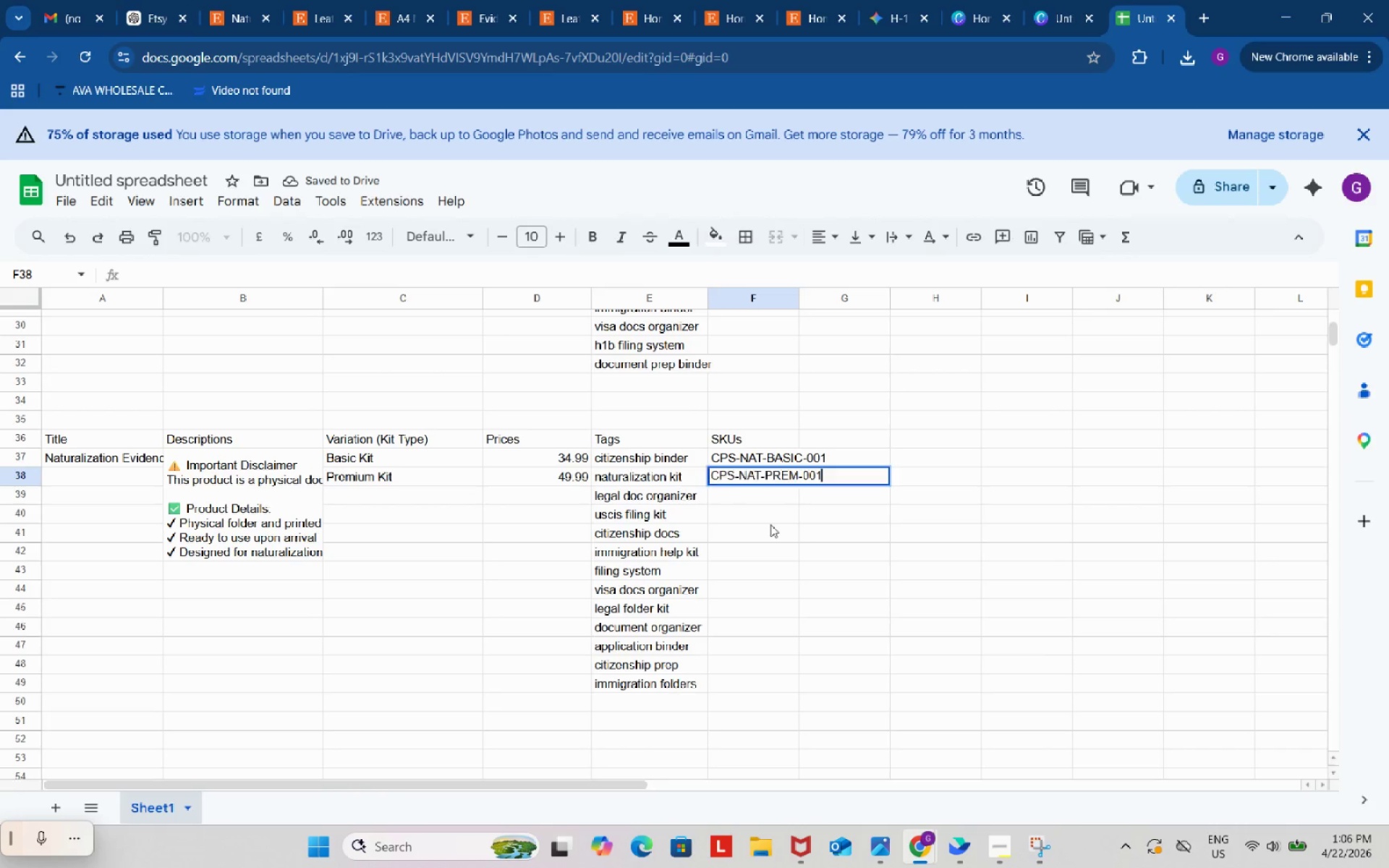 
key(Control+V)
 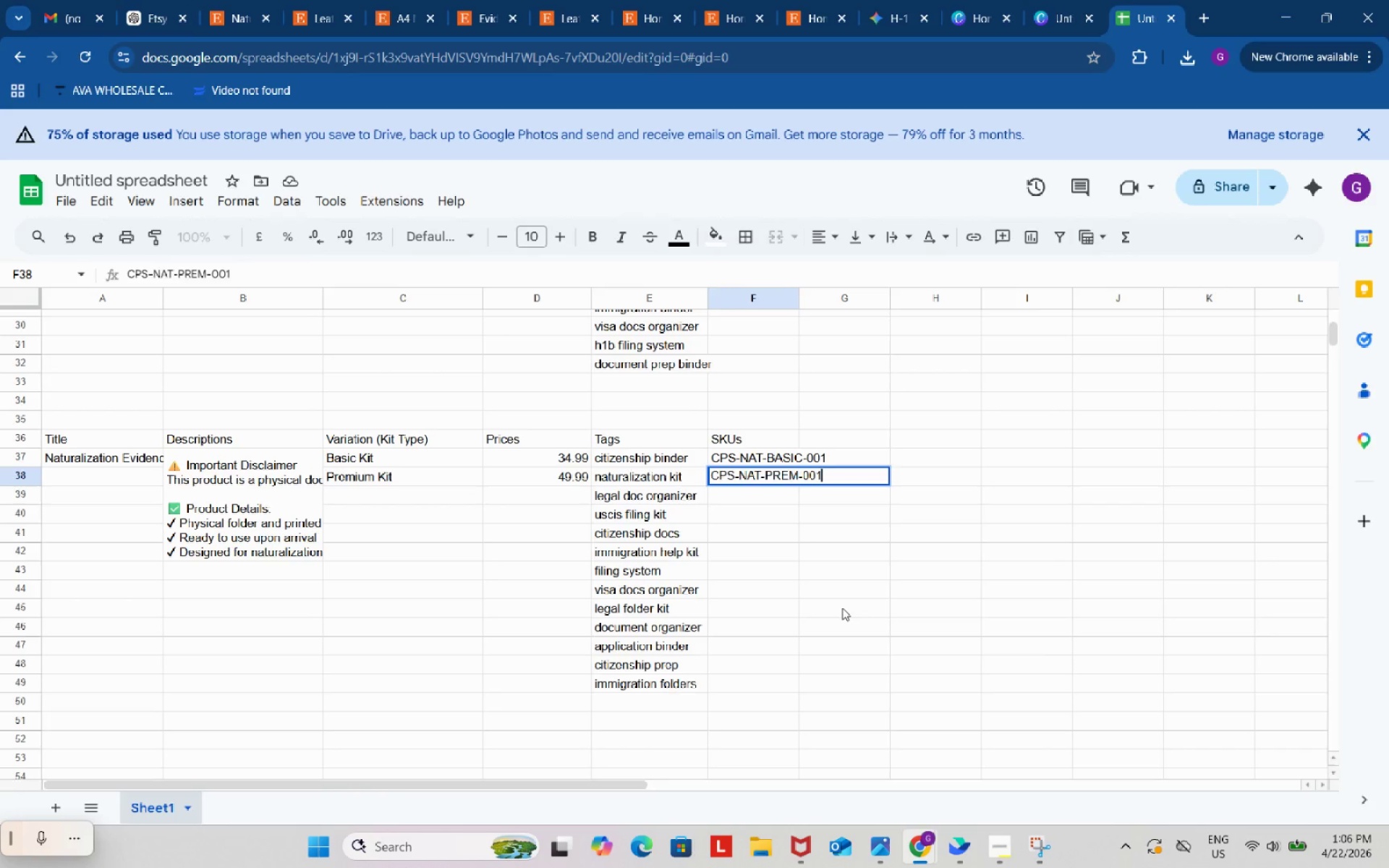 
left_click([842, 608])
 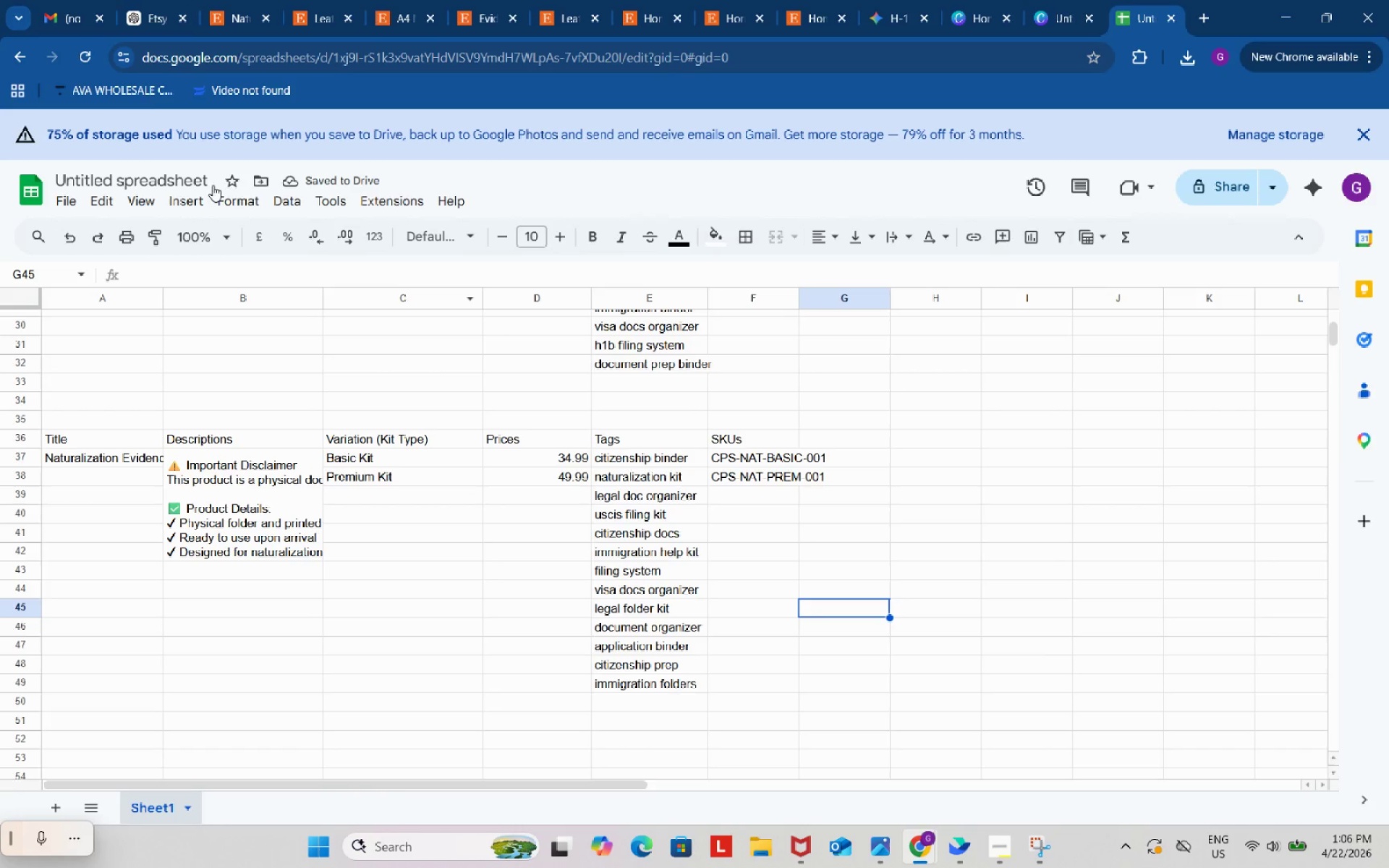 
wait(5.7)
 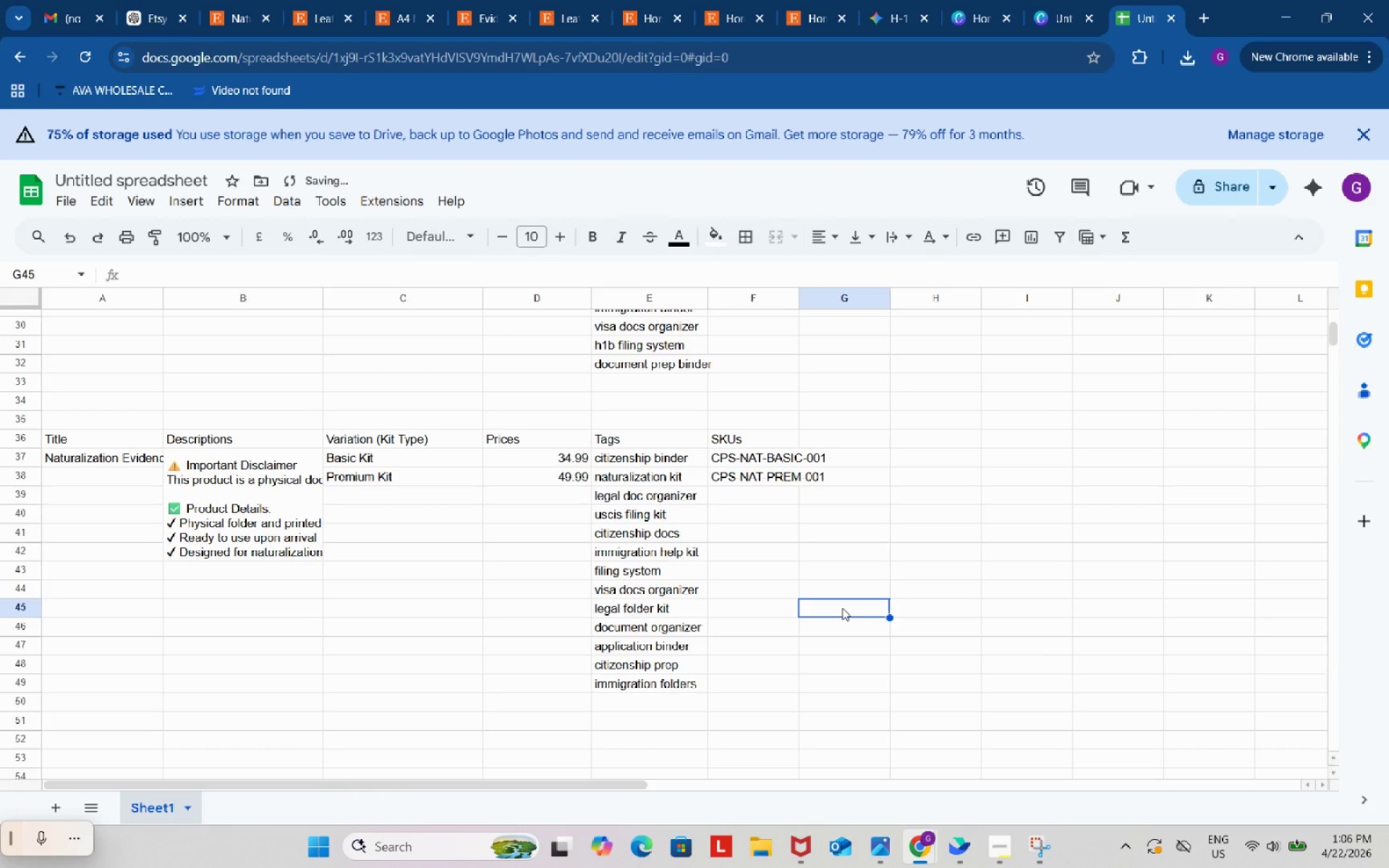 
left_click([156, 0])
 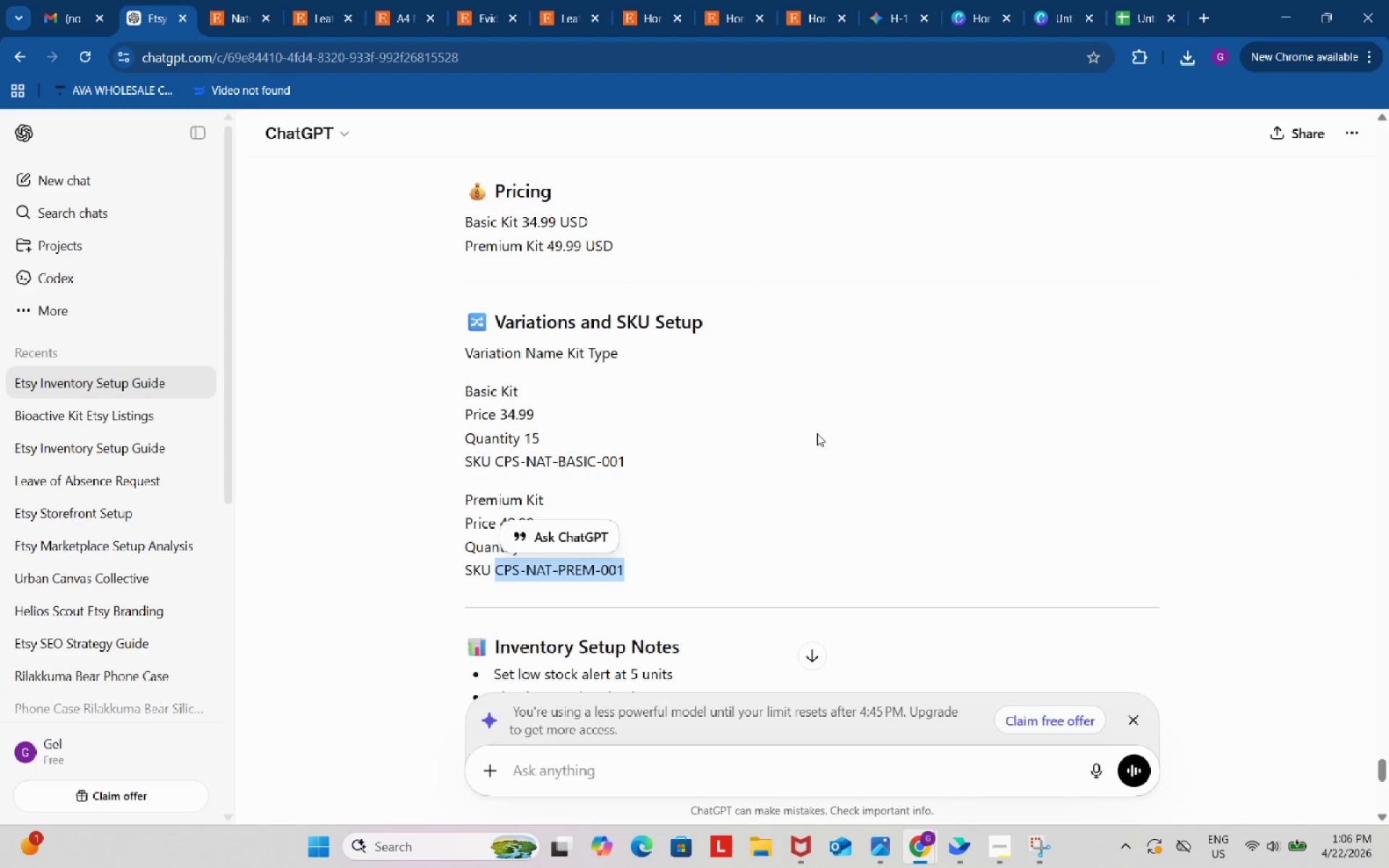 
left_click([901, 407])
 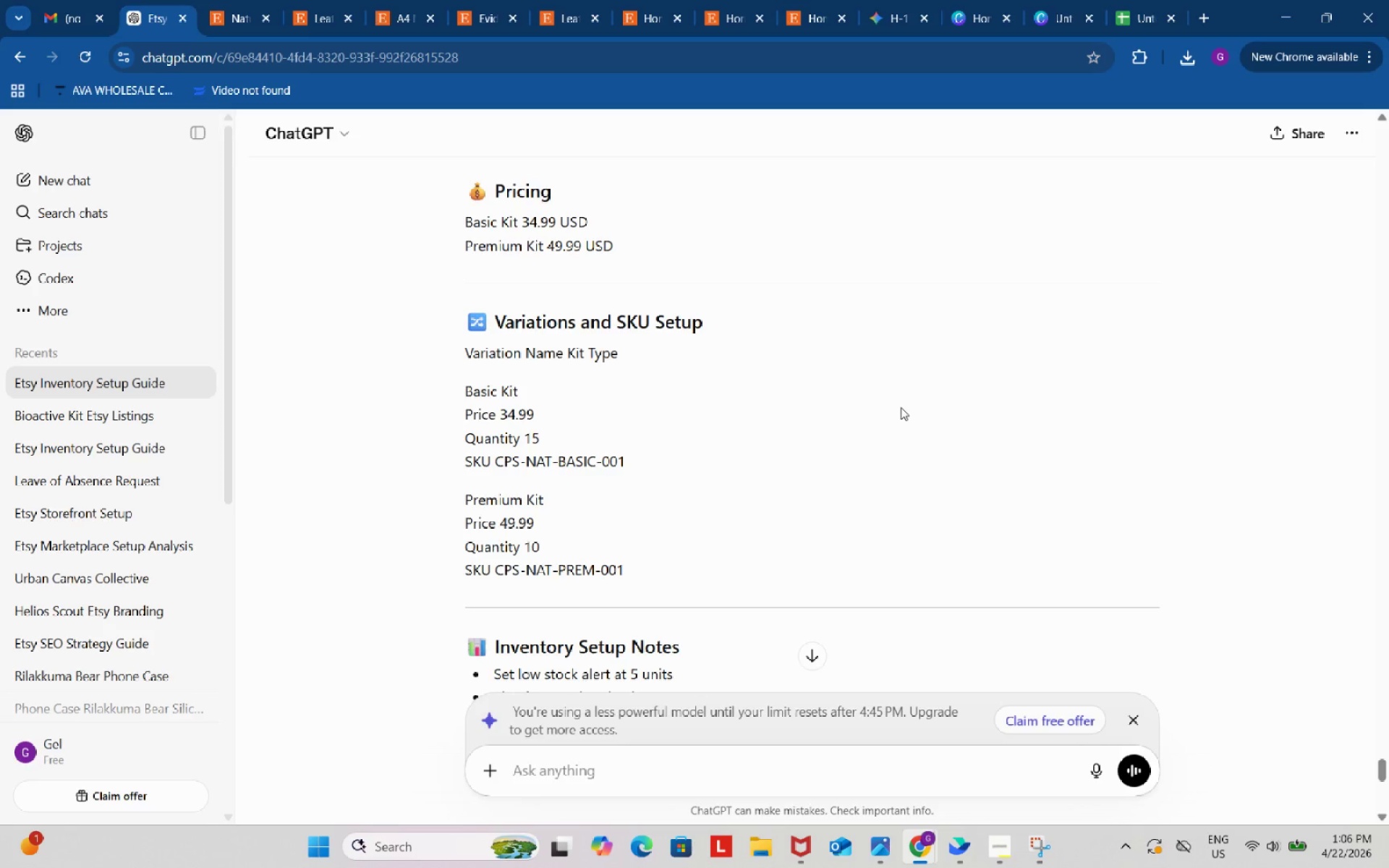 
scroll: coordinate [901, 407], scroll_direction: down, amount: 3.0
 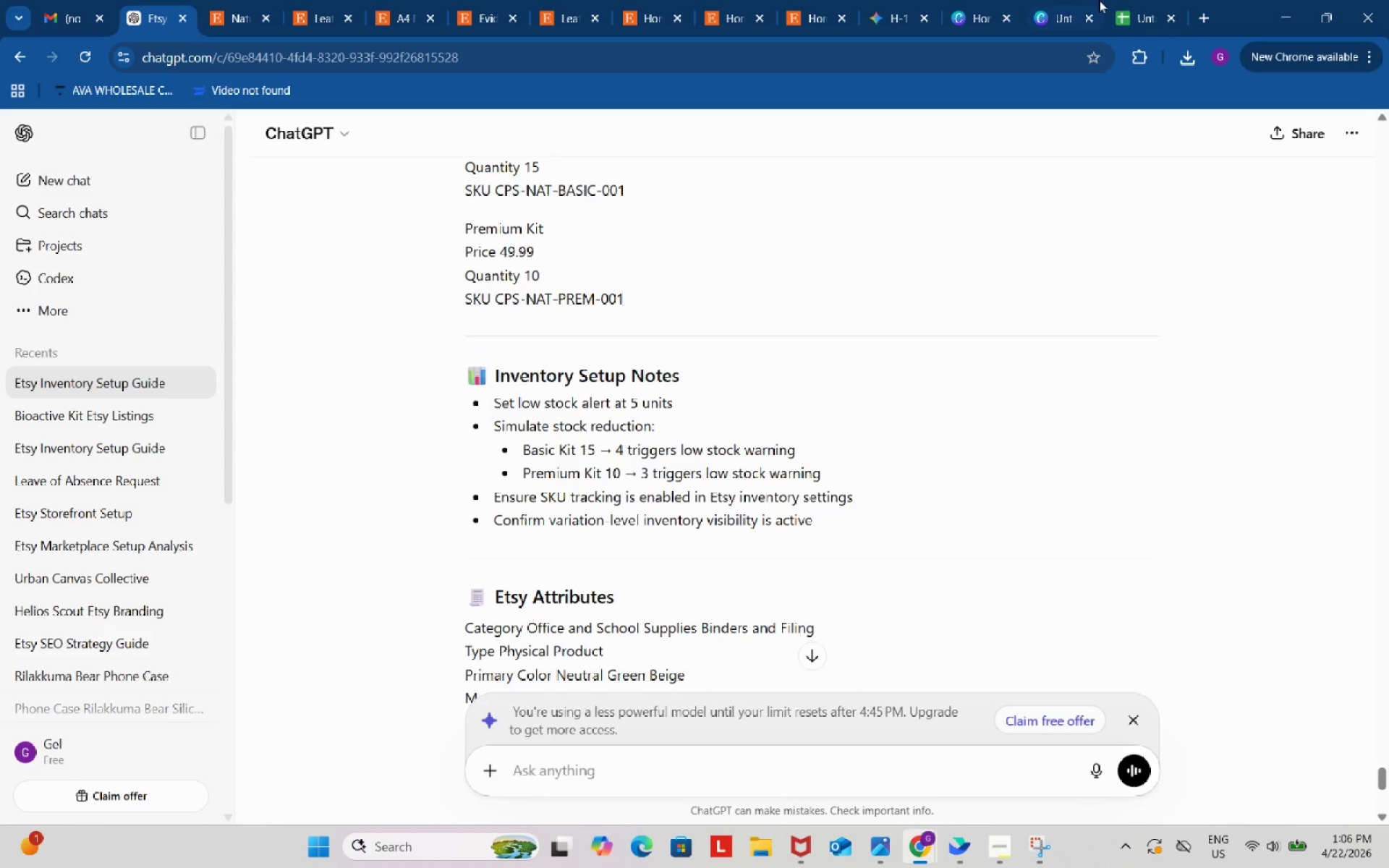 
left_click([1110, 0])
 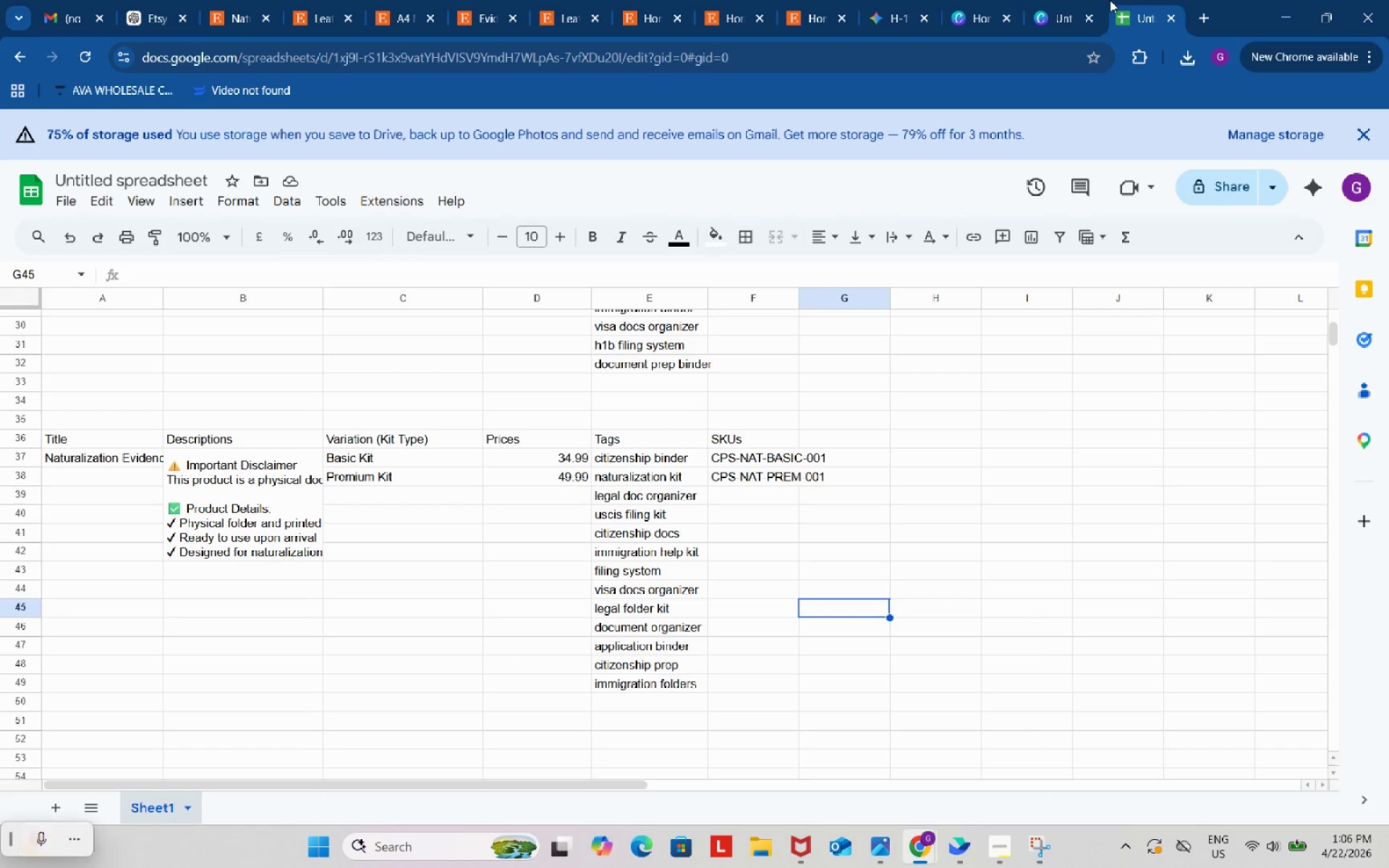 
mouse_move([1095, 11])
 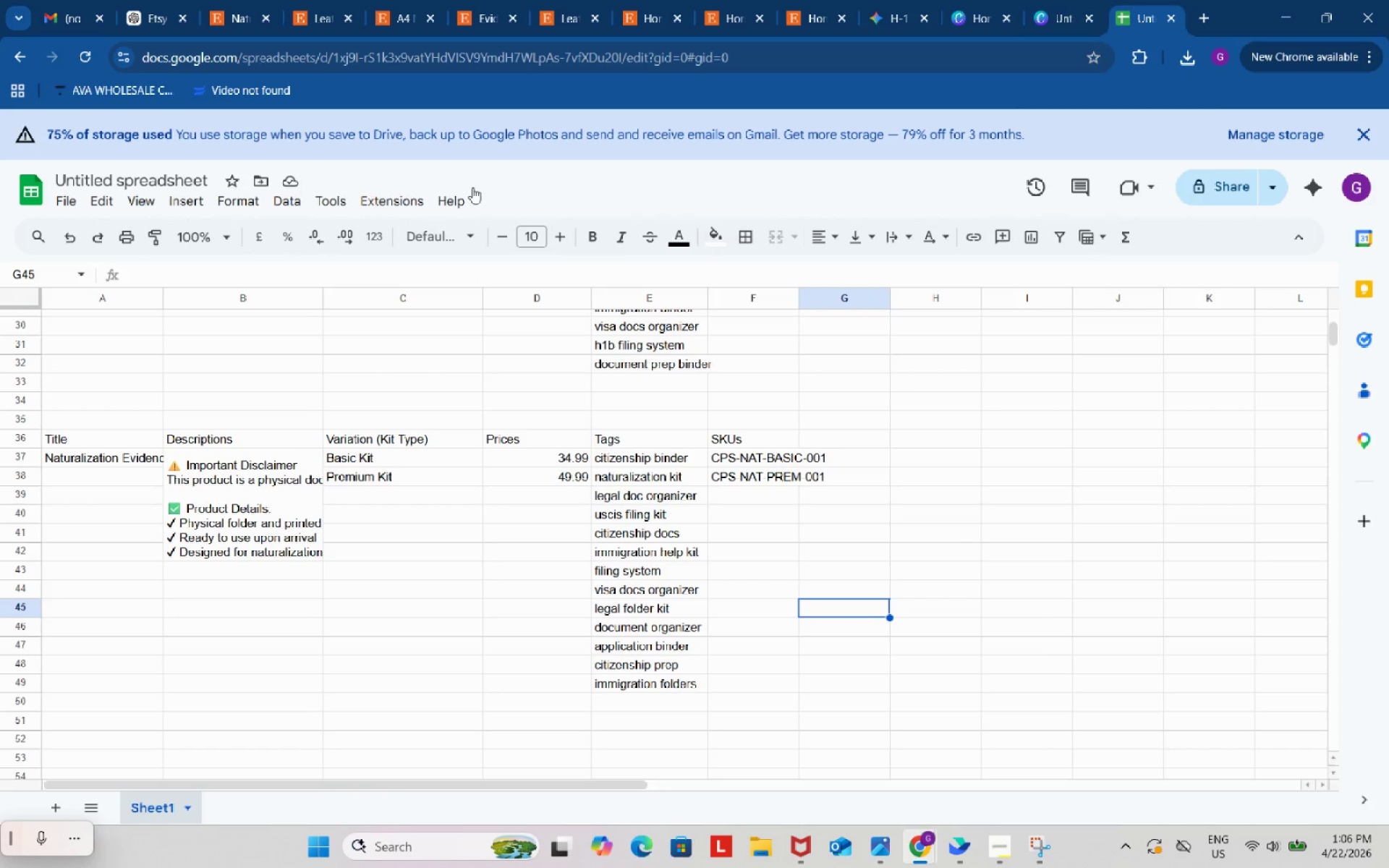 
left_click([161, 0])
 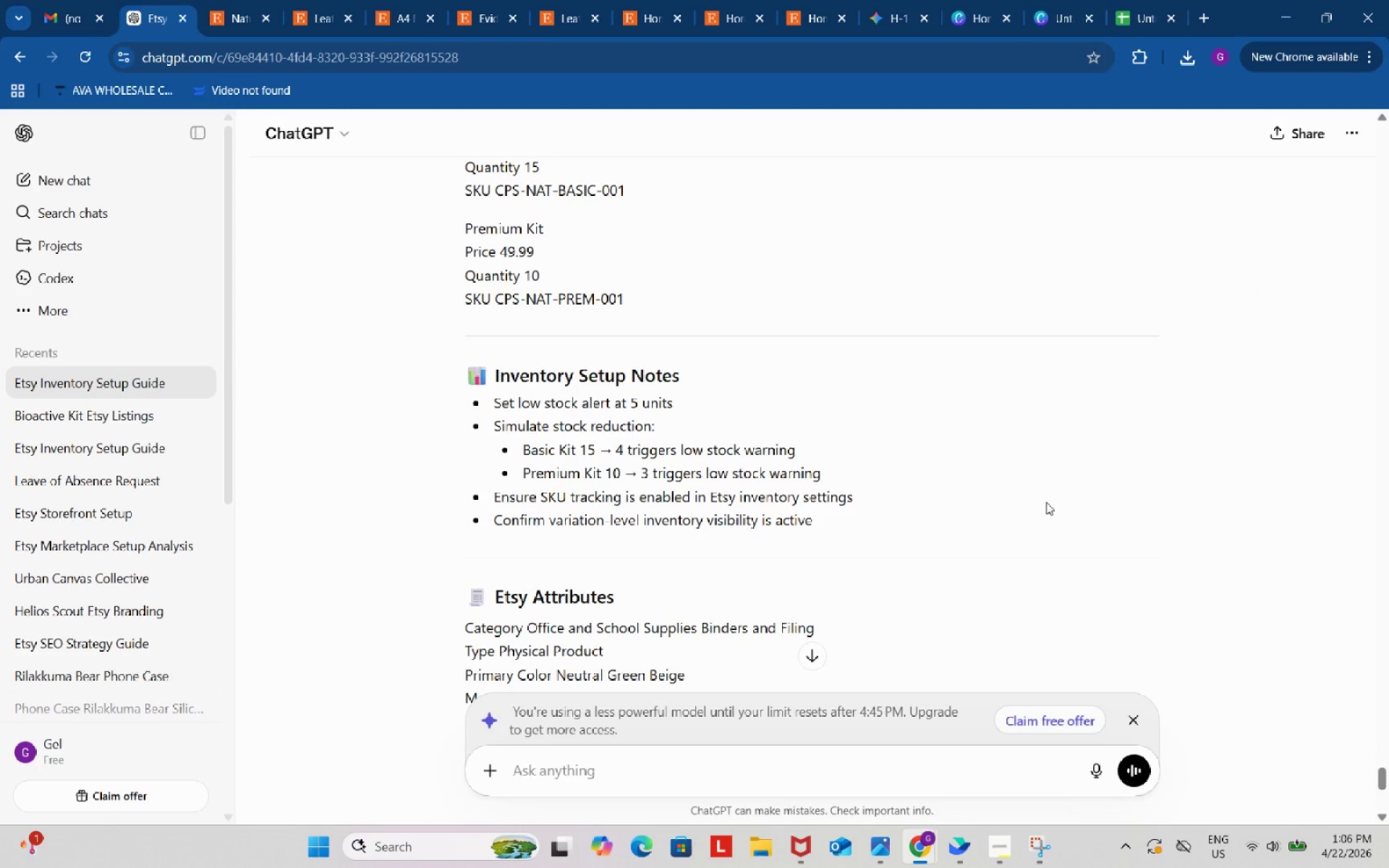 
scroll: coordinate [1047, 502], scroll_direction: down, amount: 8.0
 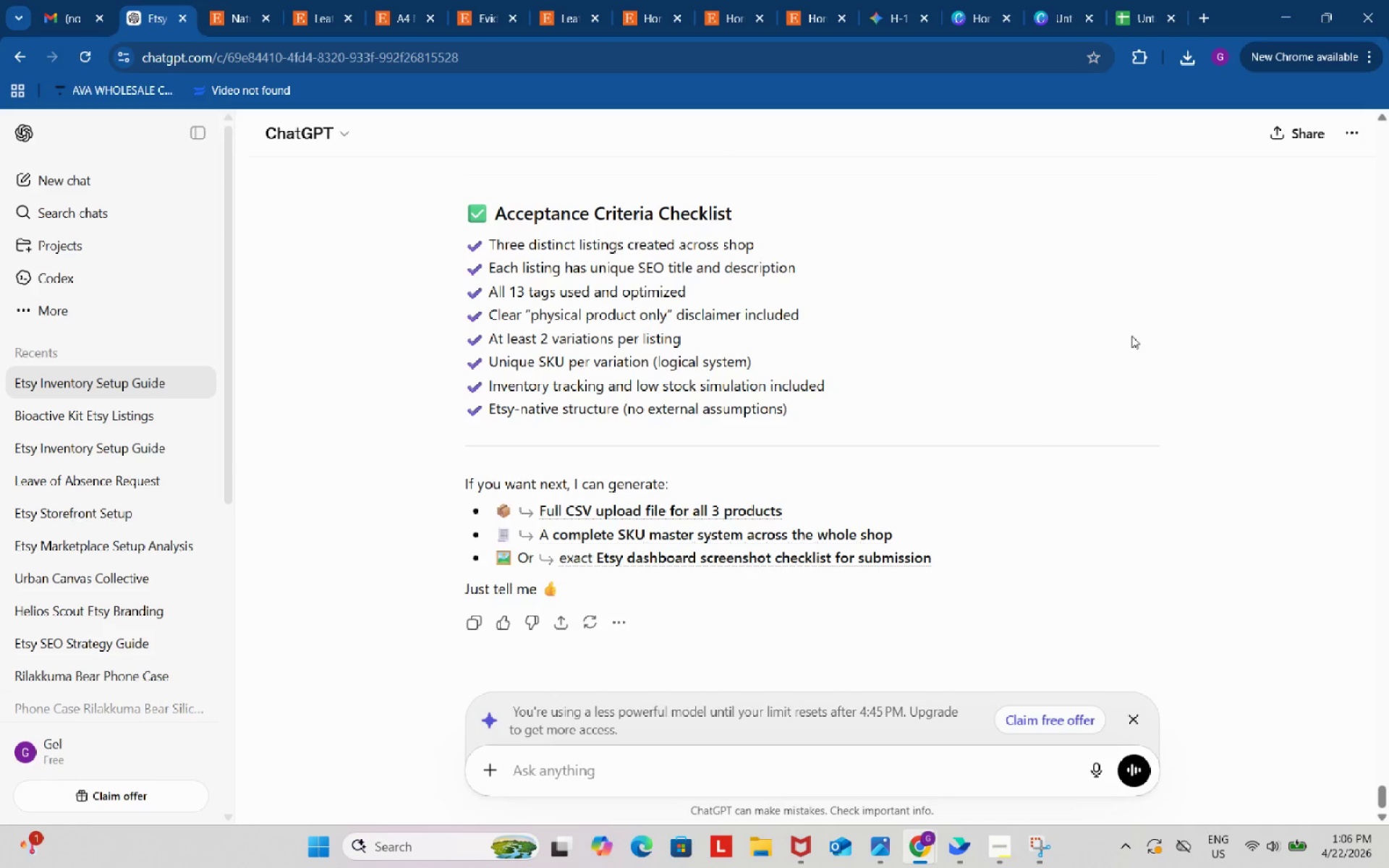 
left_click([1129, 0])
 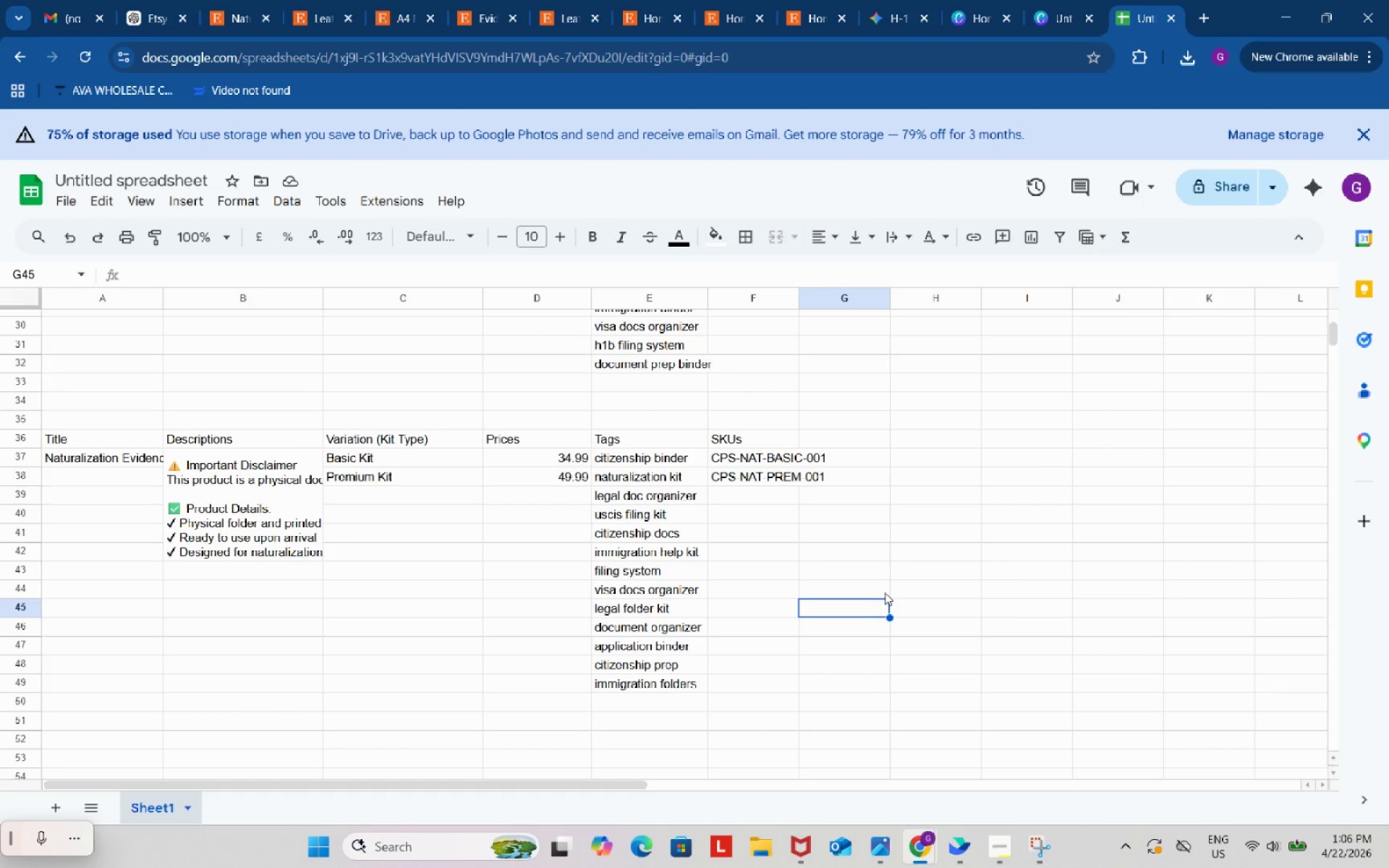 
left_click([995, 0])
 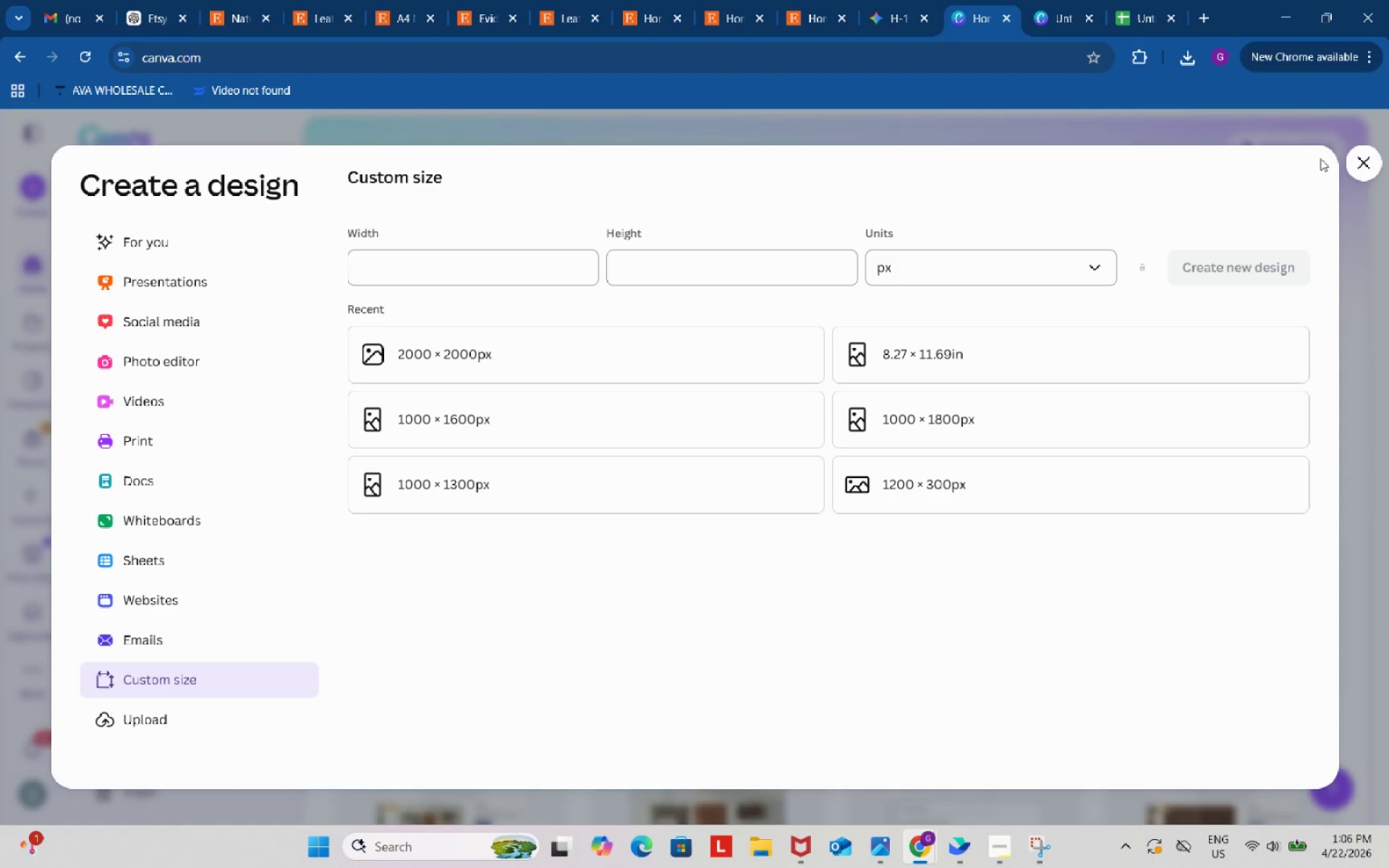 
left_click([1368, 161])
 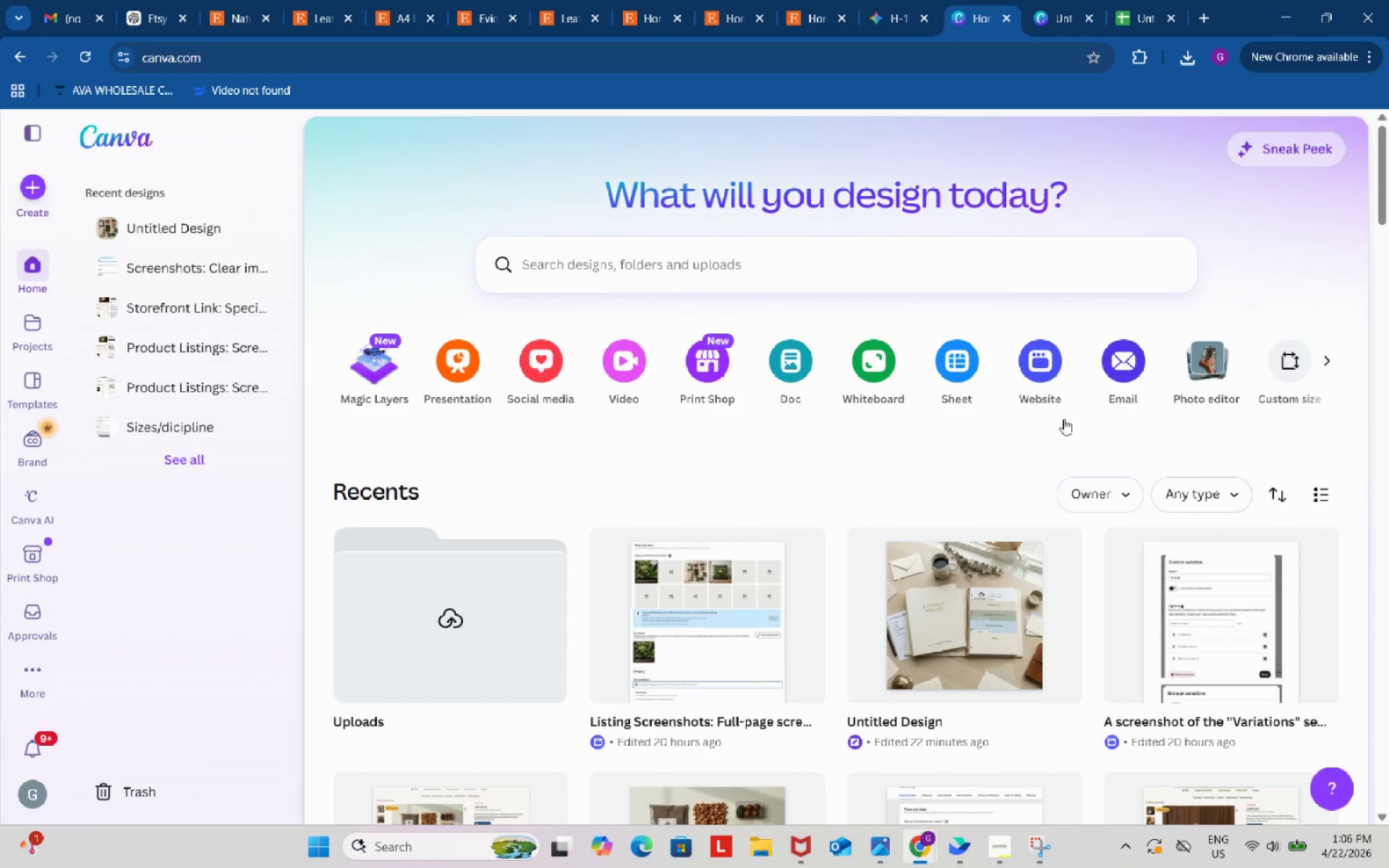 
scroll: coordinate [999, 539], scroll_direction: down, amount: 4.0
 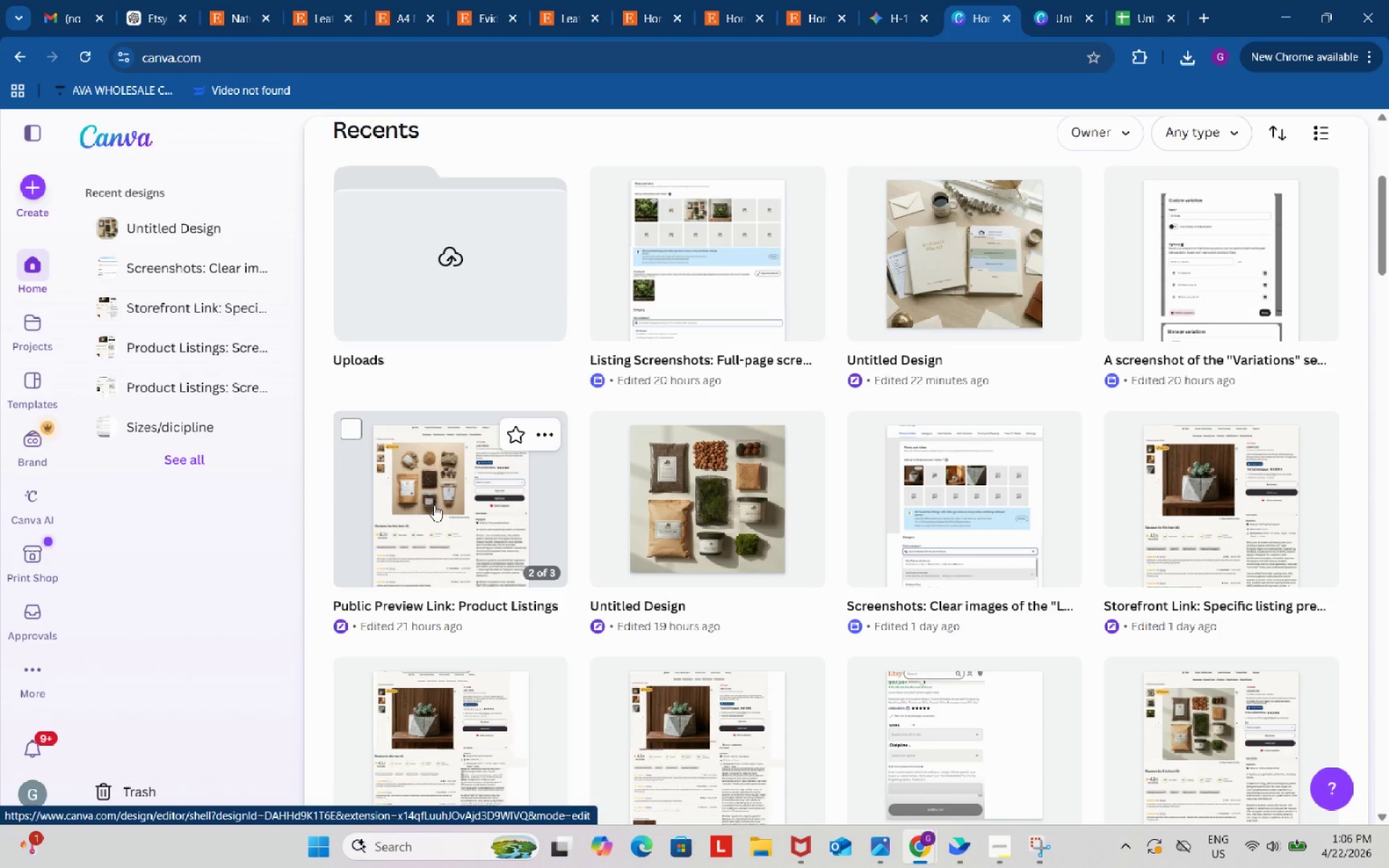 
wait(8.46)
 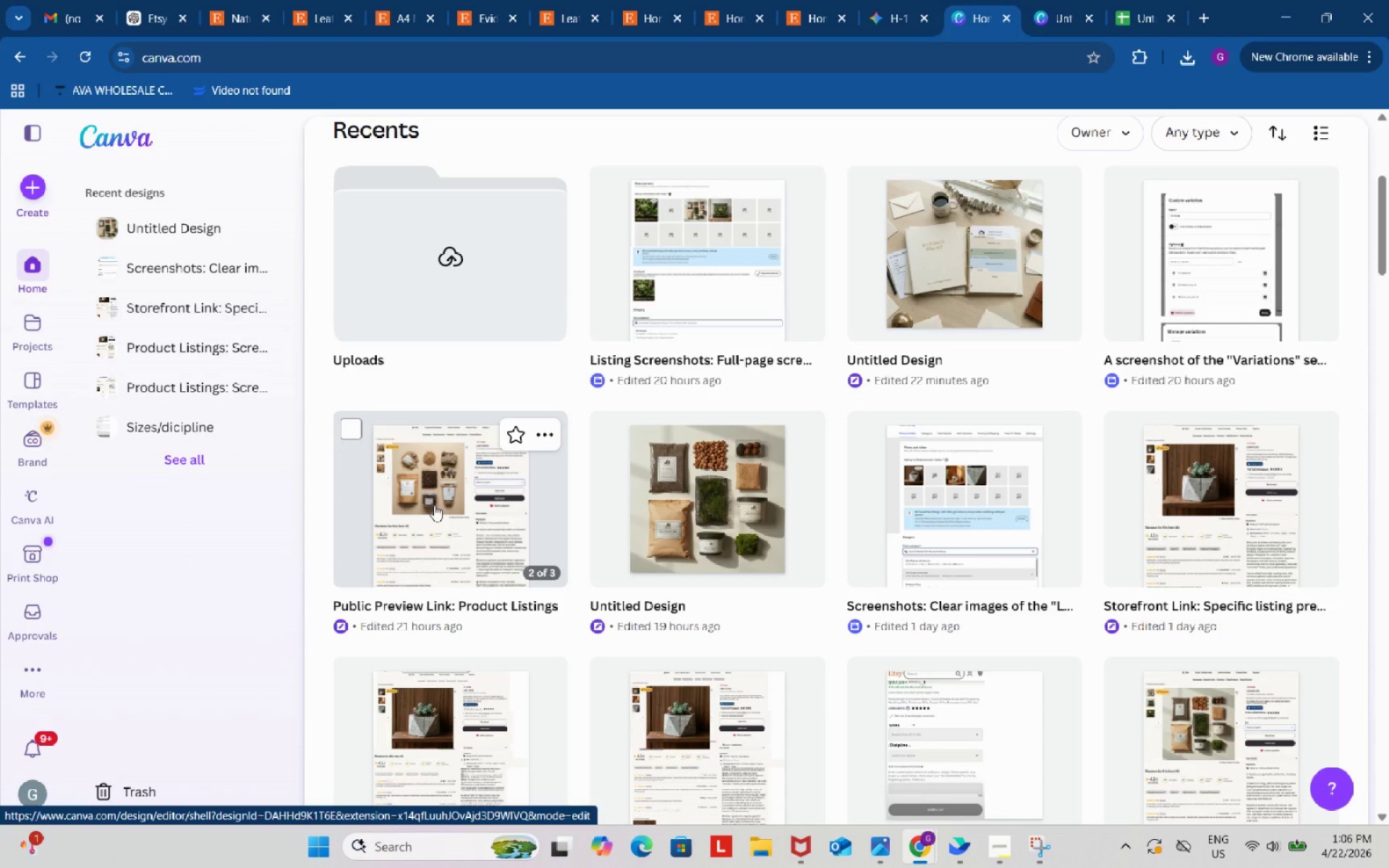 
left_click([433, 505])
 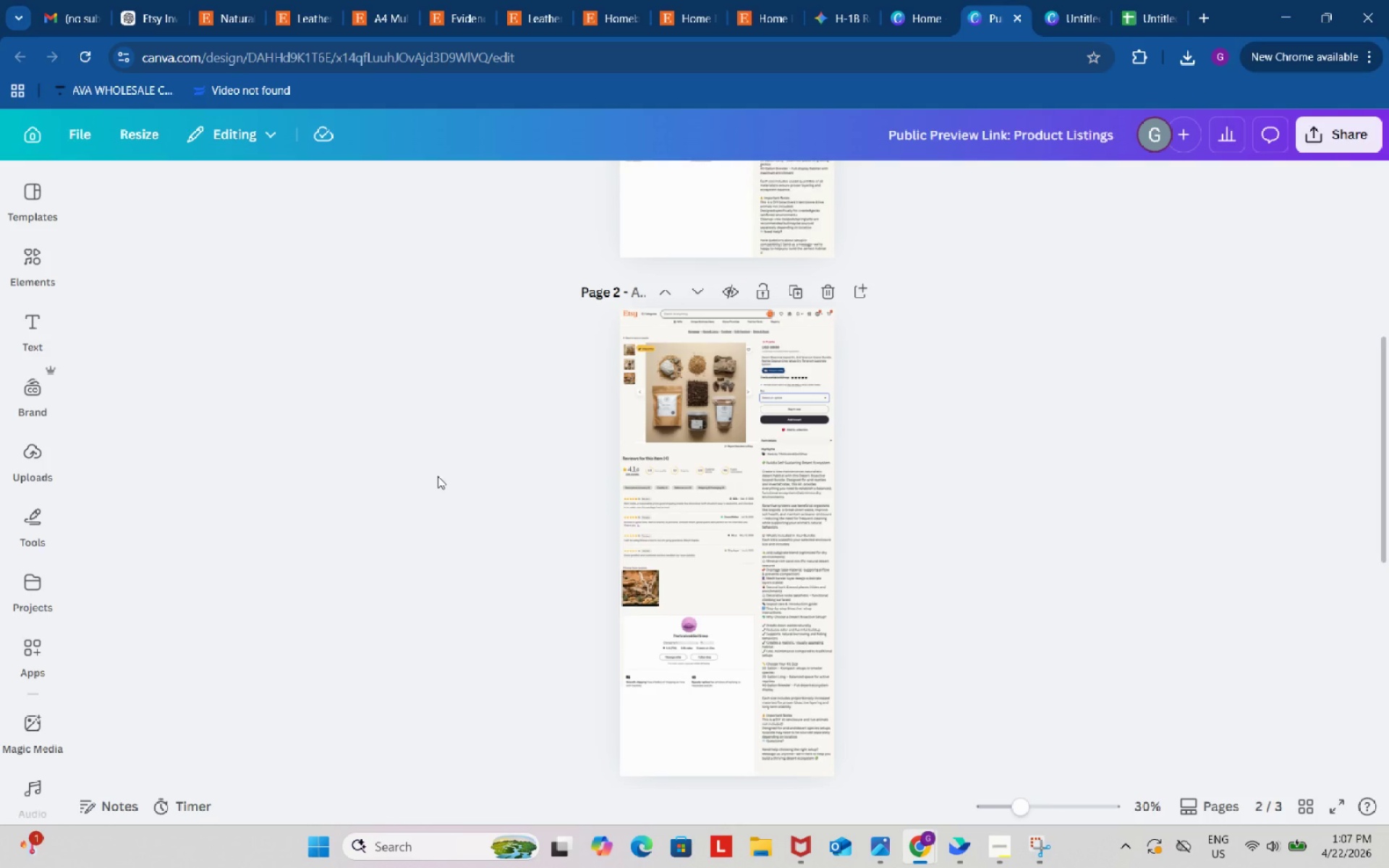 
wait(24.84)
 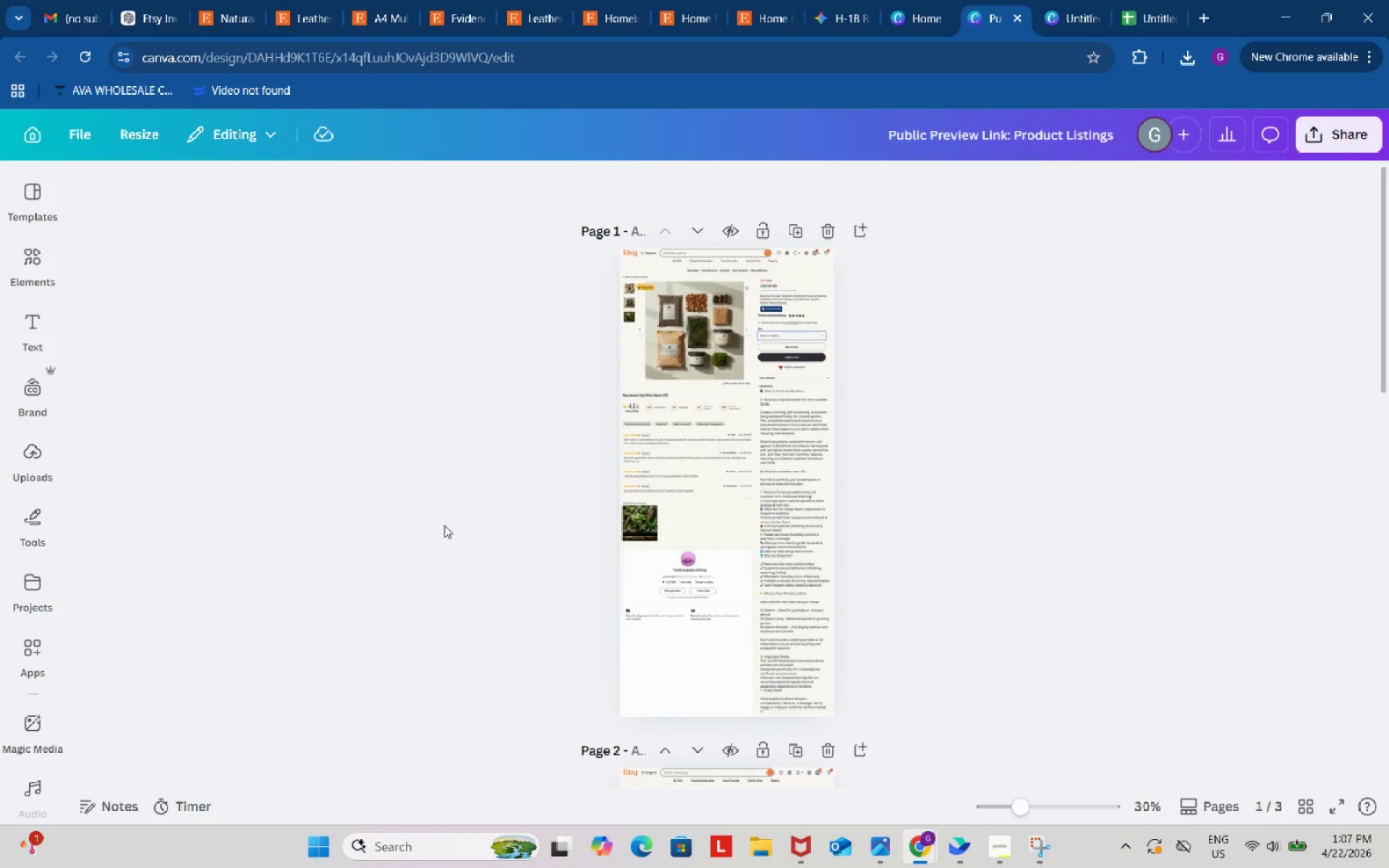 
left_click([444, 525])
 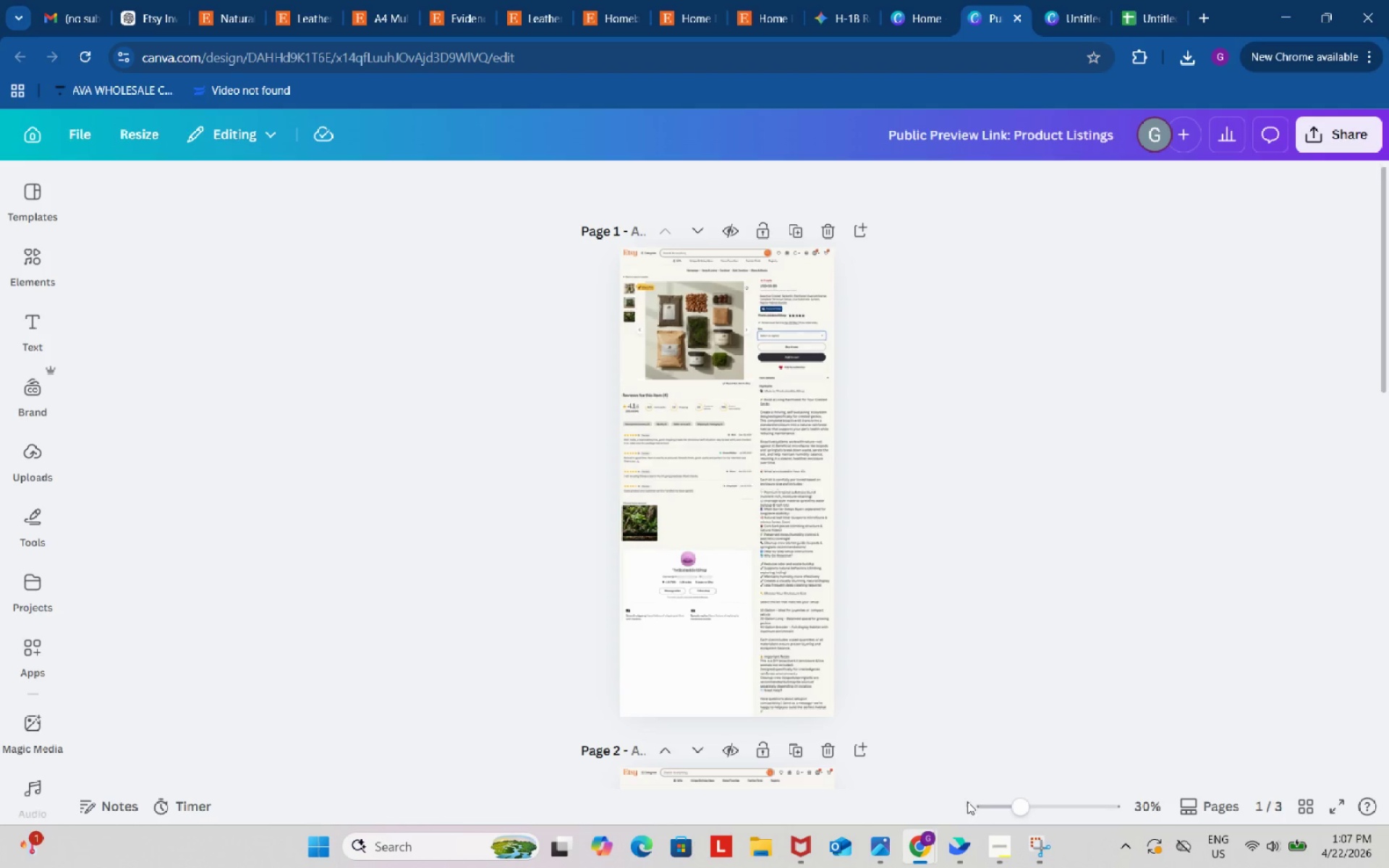 
scroll: coordinate [444, 524], scroll_direction: up, amount: 19.0
 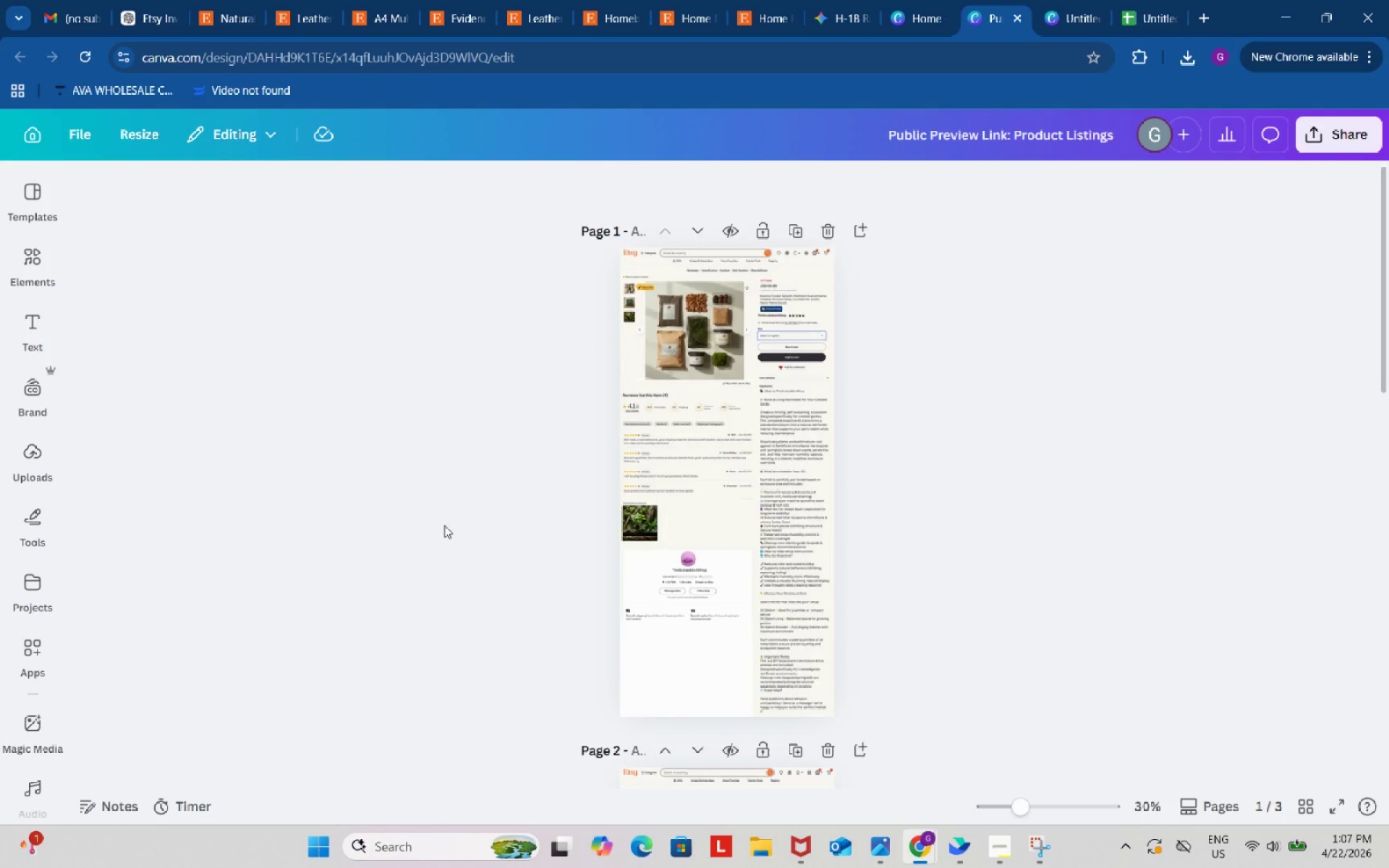 
left_click_drag(start_coordinate=[1018, 810], to_coordinate=[1050, 807])
 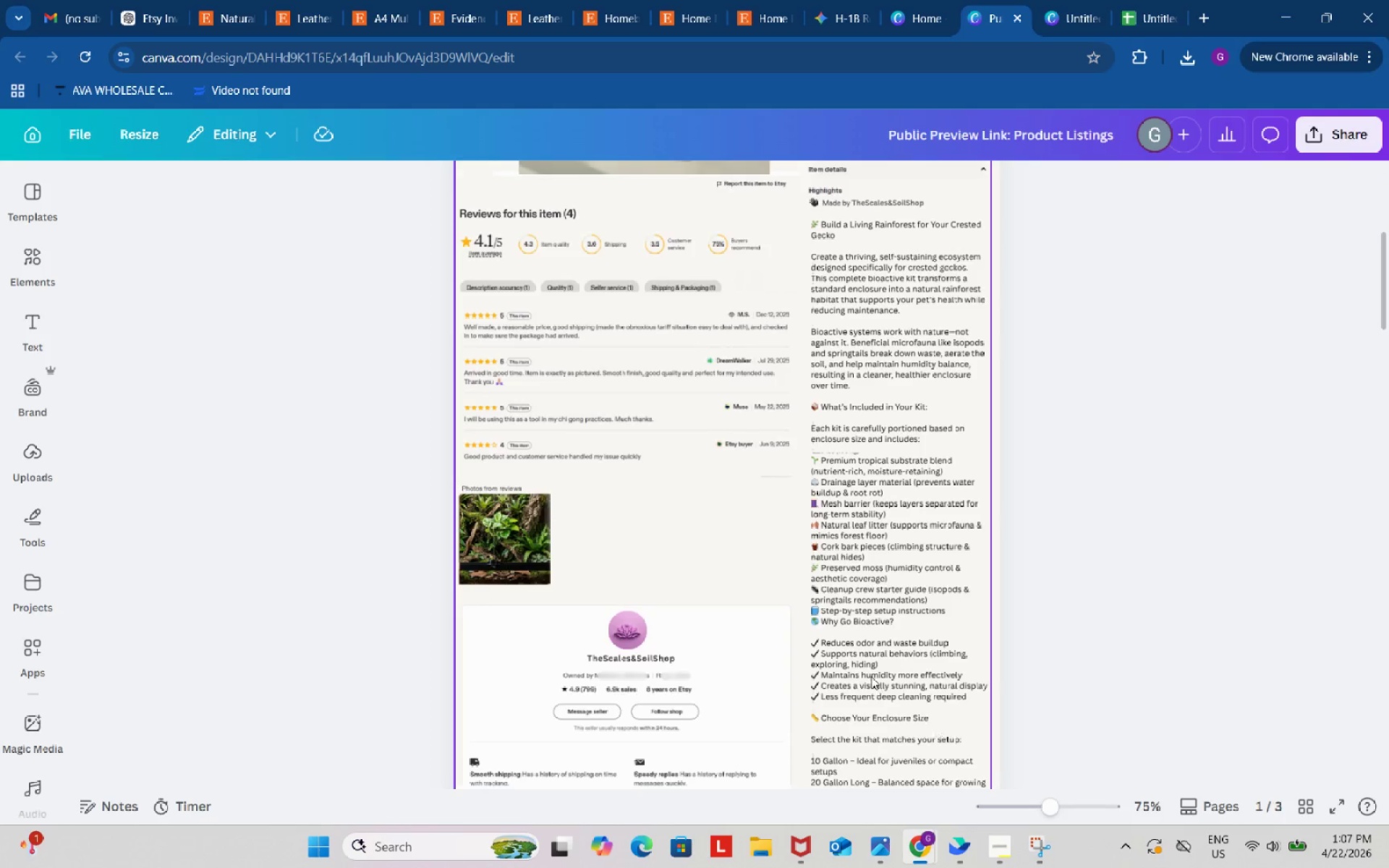 
scroll: coordinate [871, 676], scroll_direction: up, amount: 6.0
 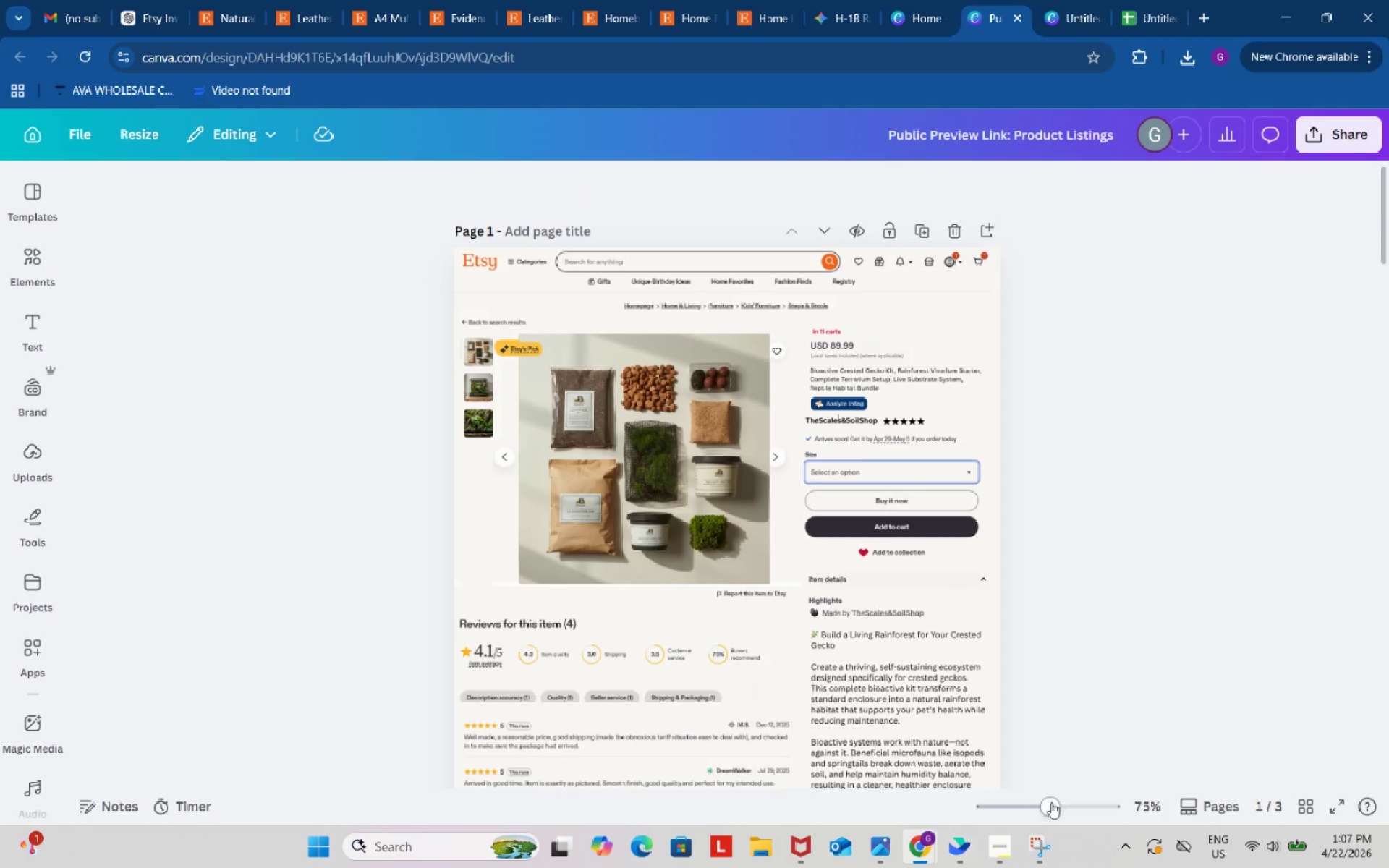 
left_click_drag(start_coordinate=[1056, 803], to_coordinate=[1070, 803])
 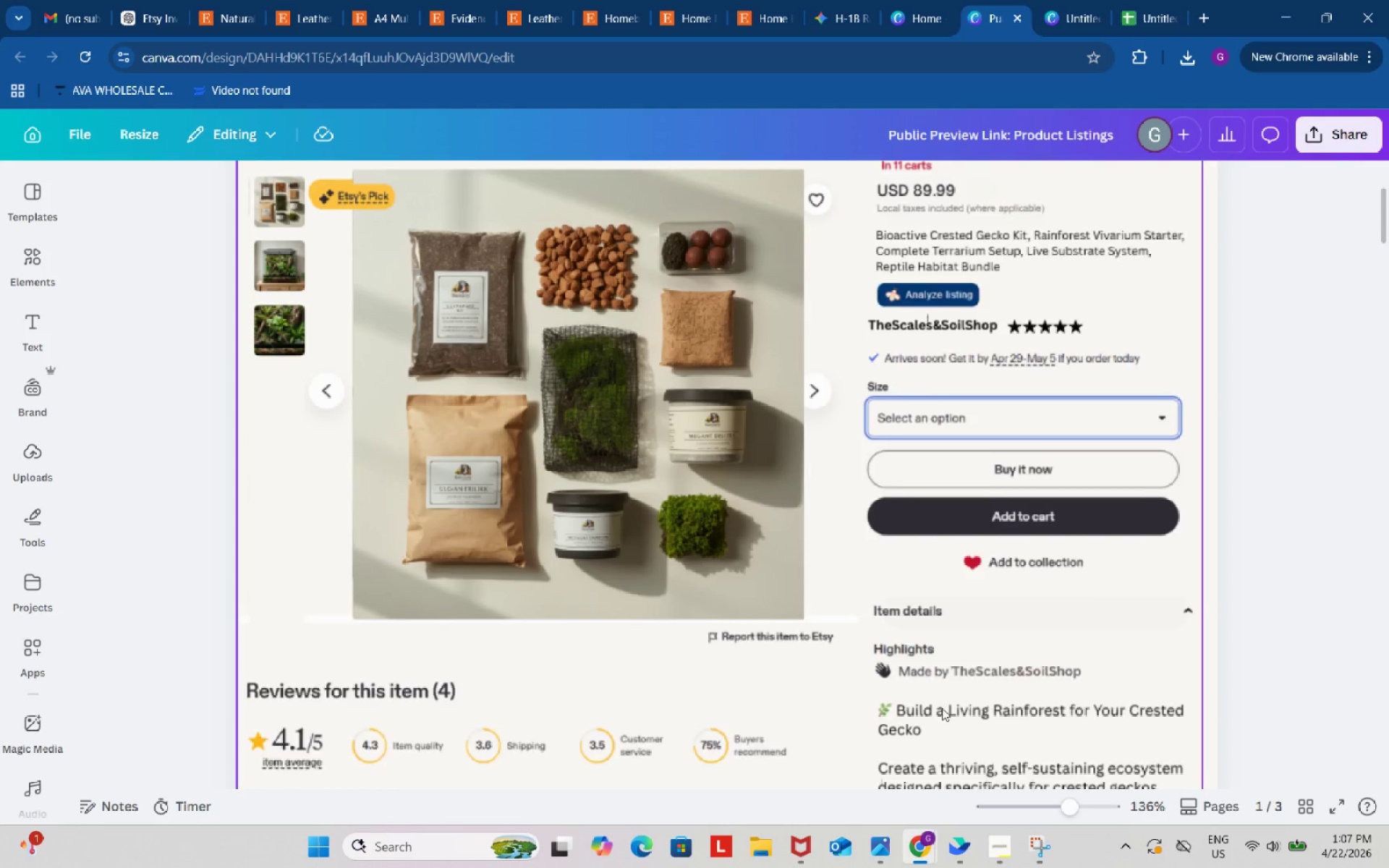 
scroll: coordinate [942, 708], scroll_direction: up, amount: 1.0
 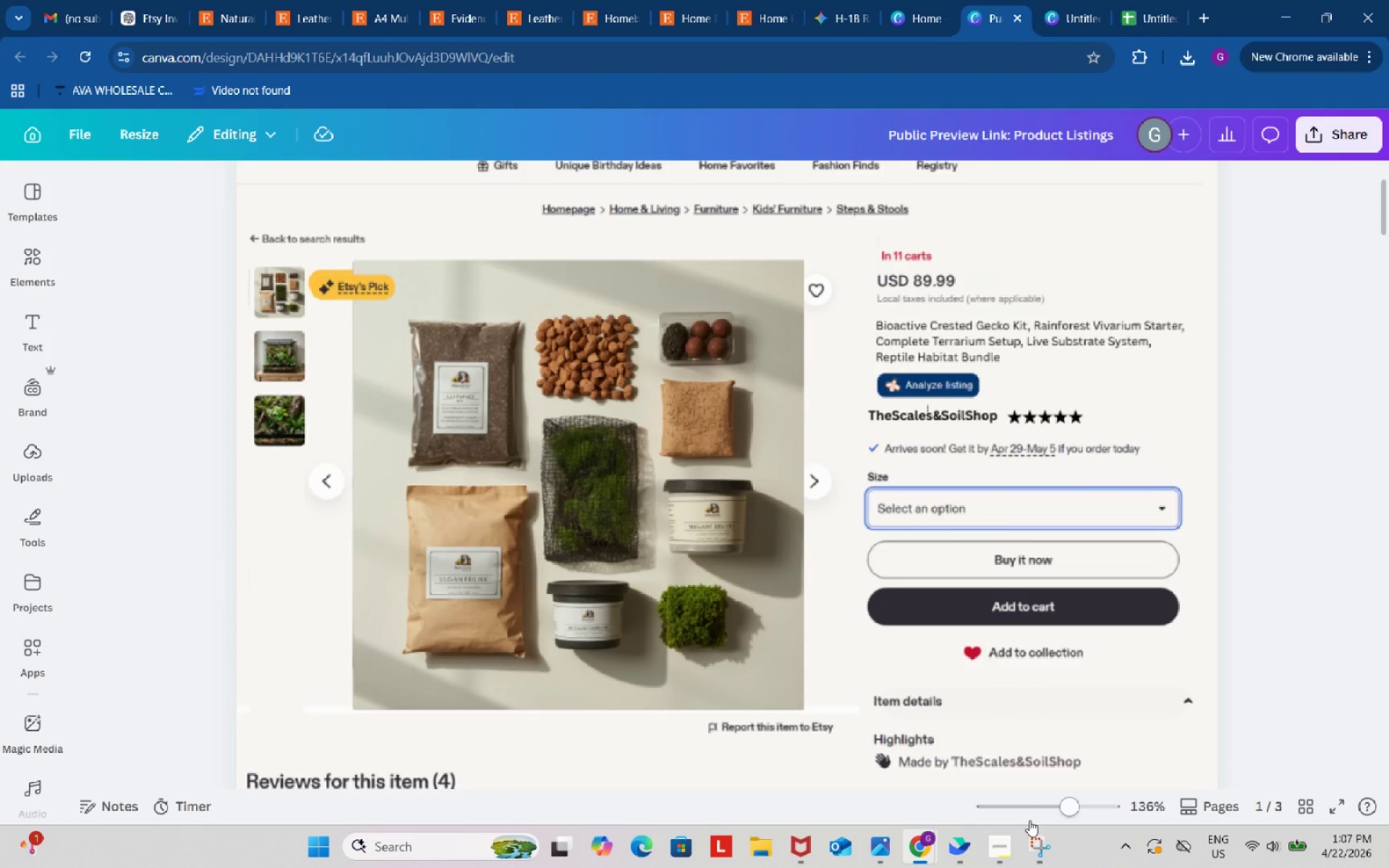 
left_click([997, 851])